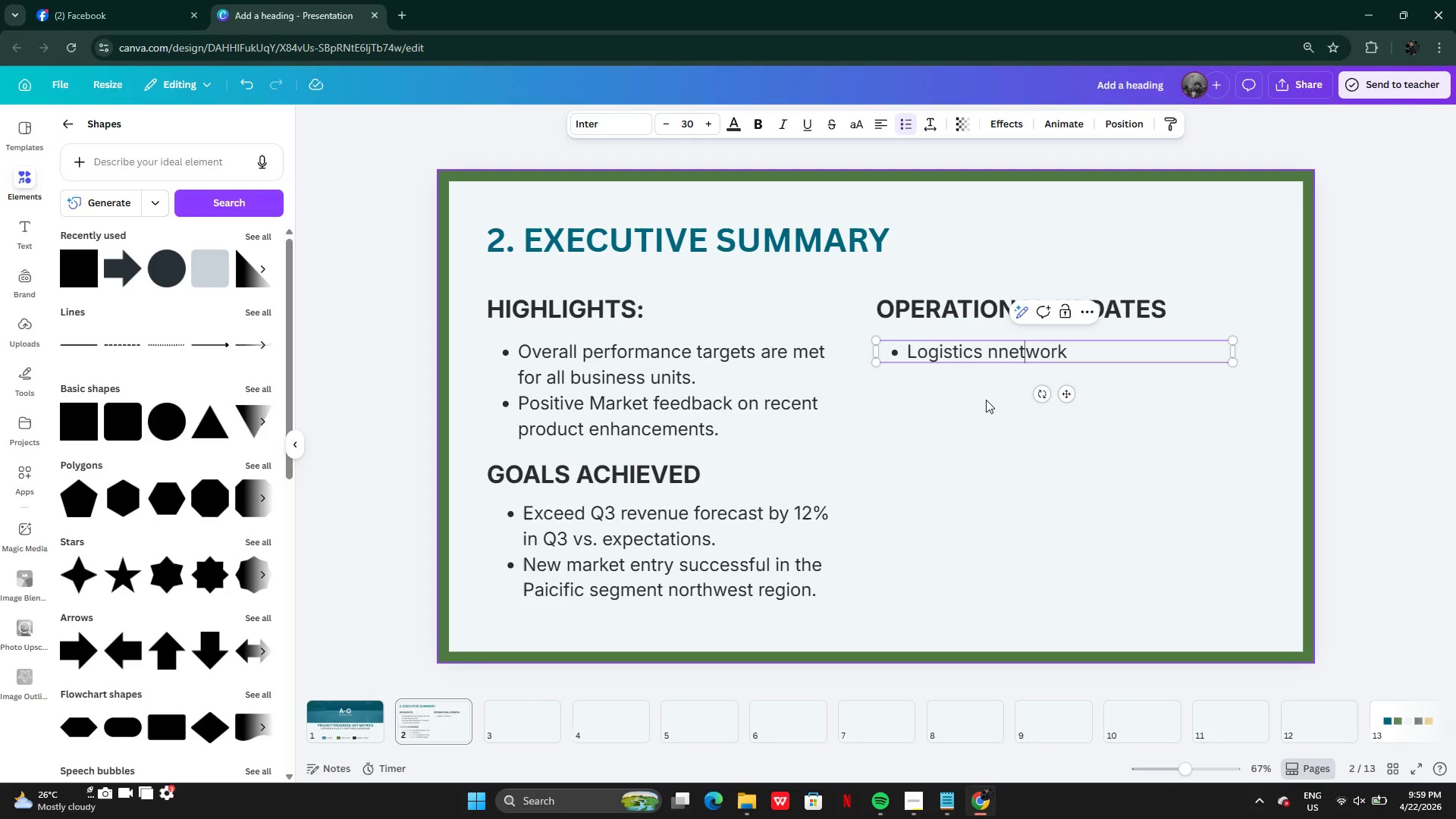 
key(ArrowLeft)
 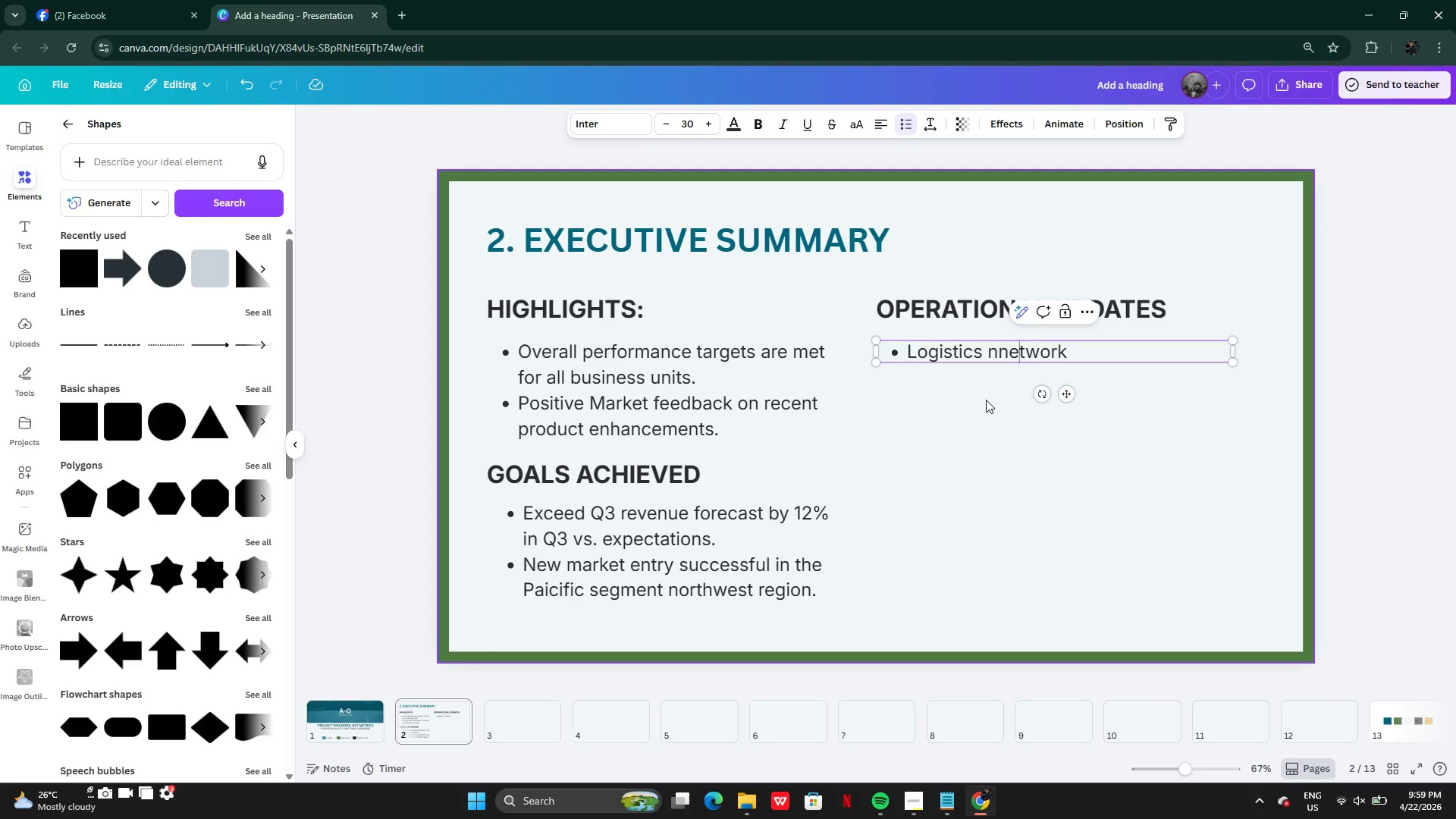 
key(ArrowLeft)
 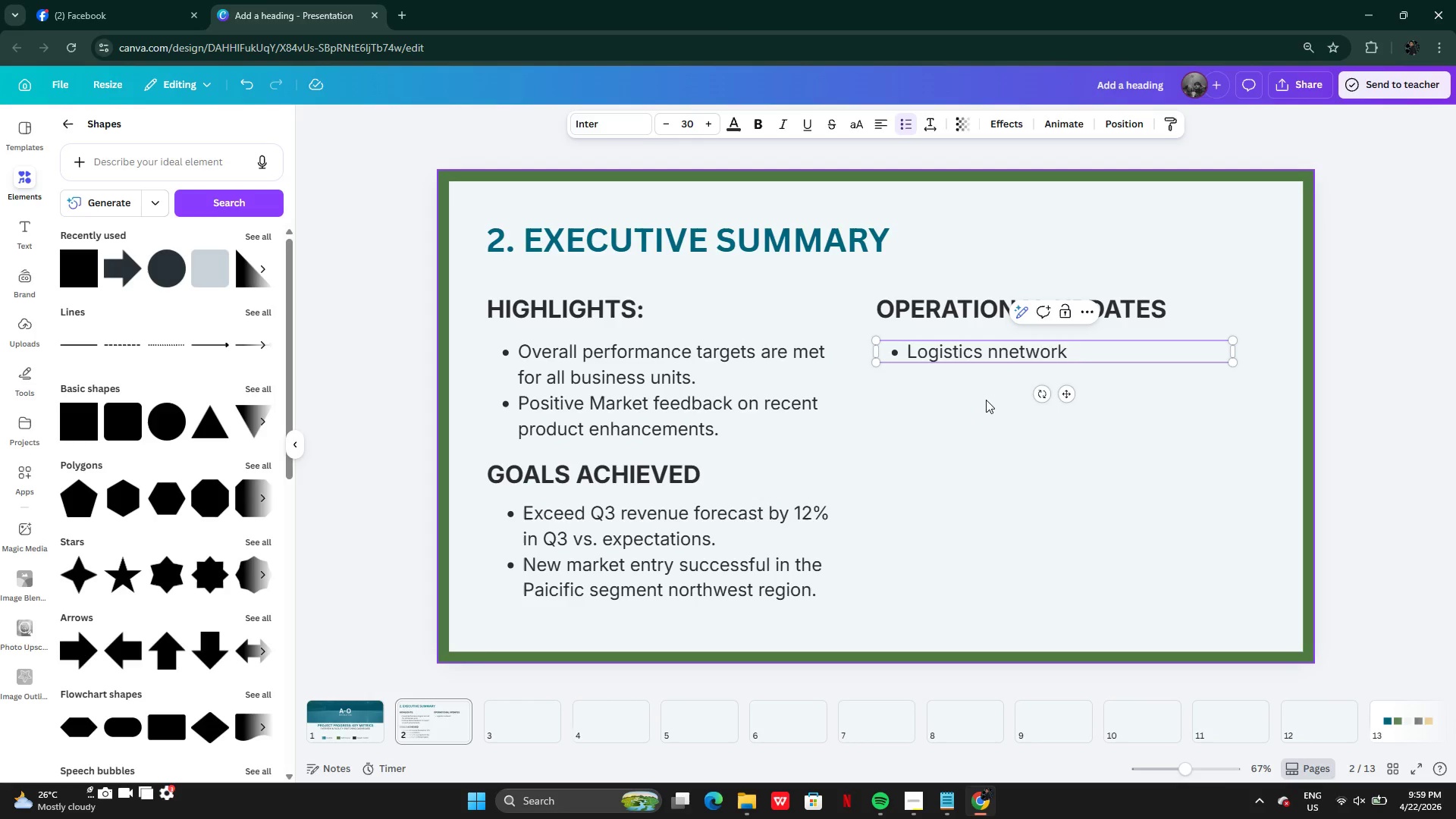 
key(Backspace)
 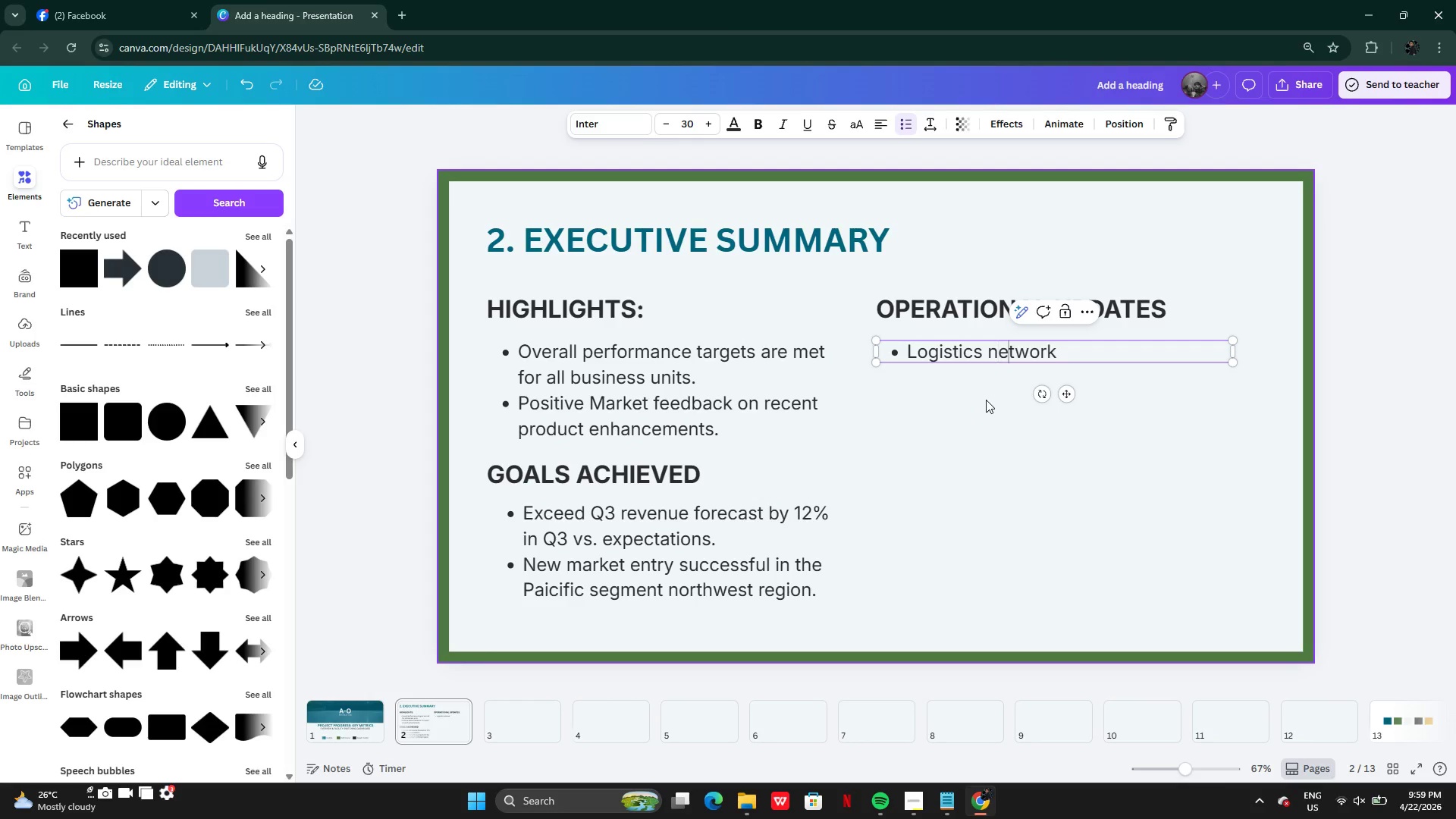 
key(ArrowRight)
 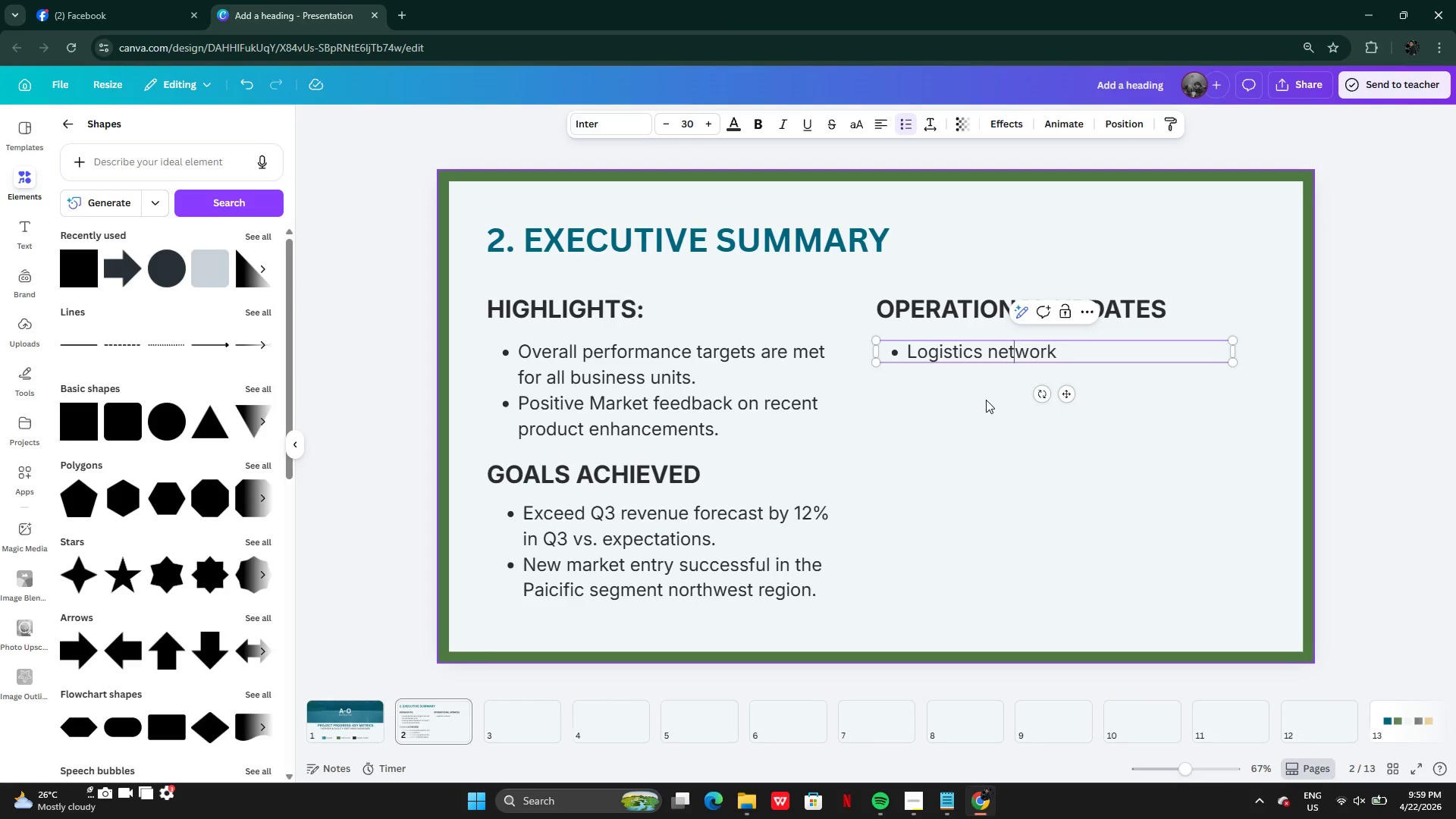 
key(ArrowRight)
 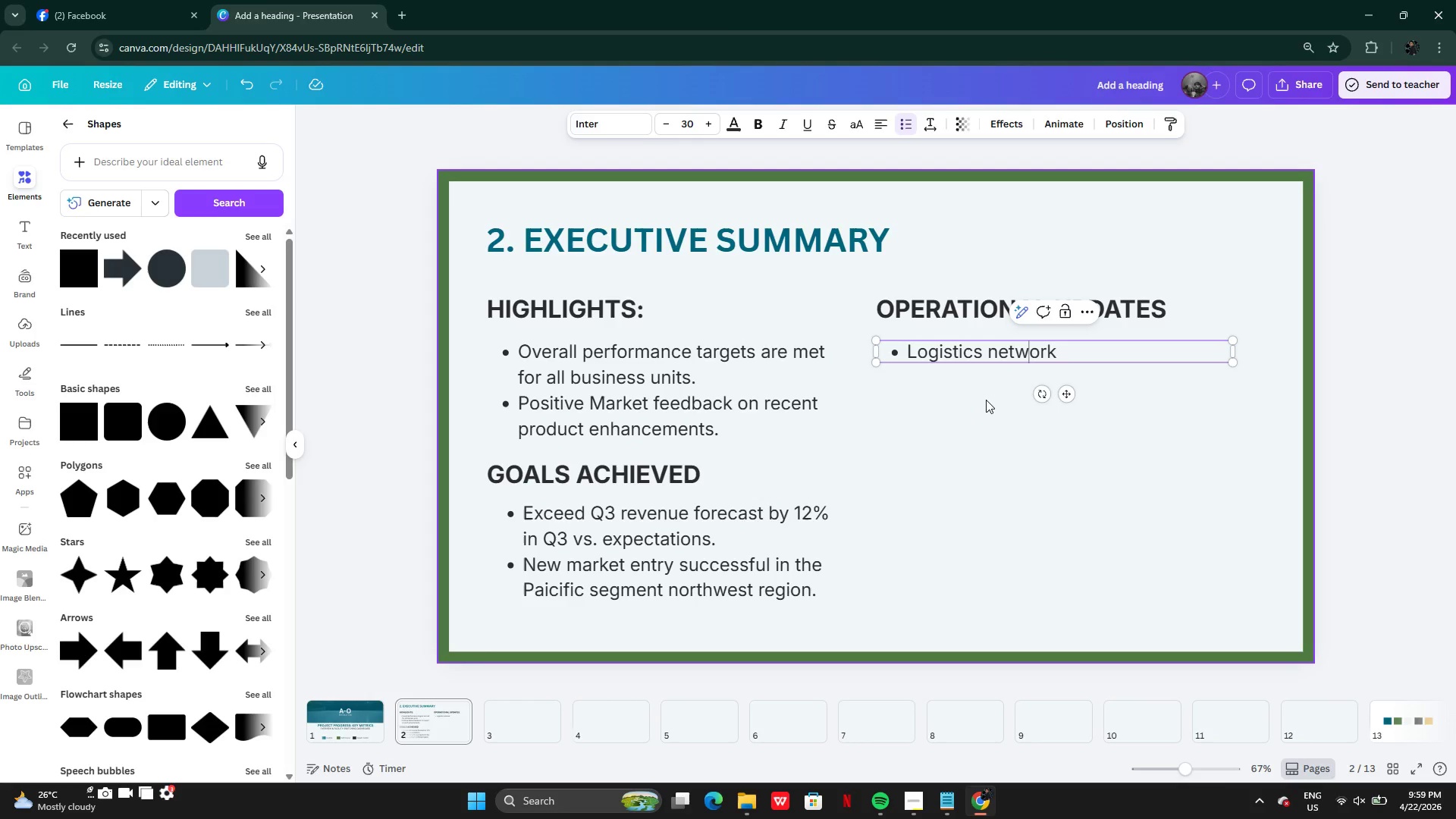 
key(ArrowRight)
 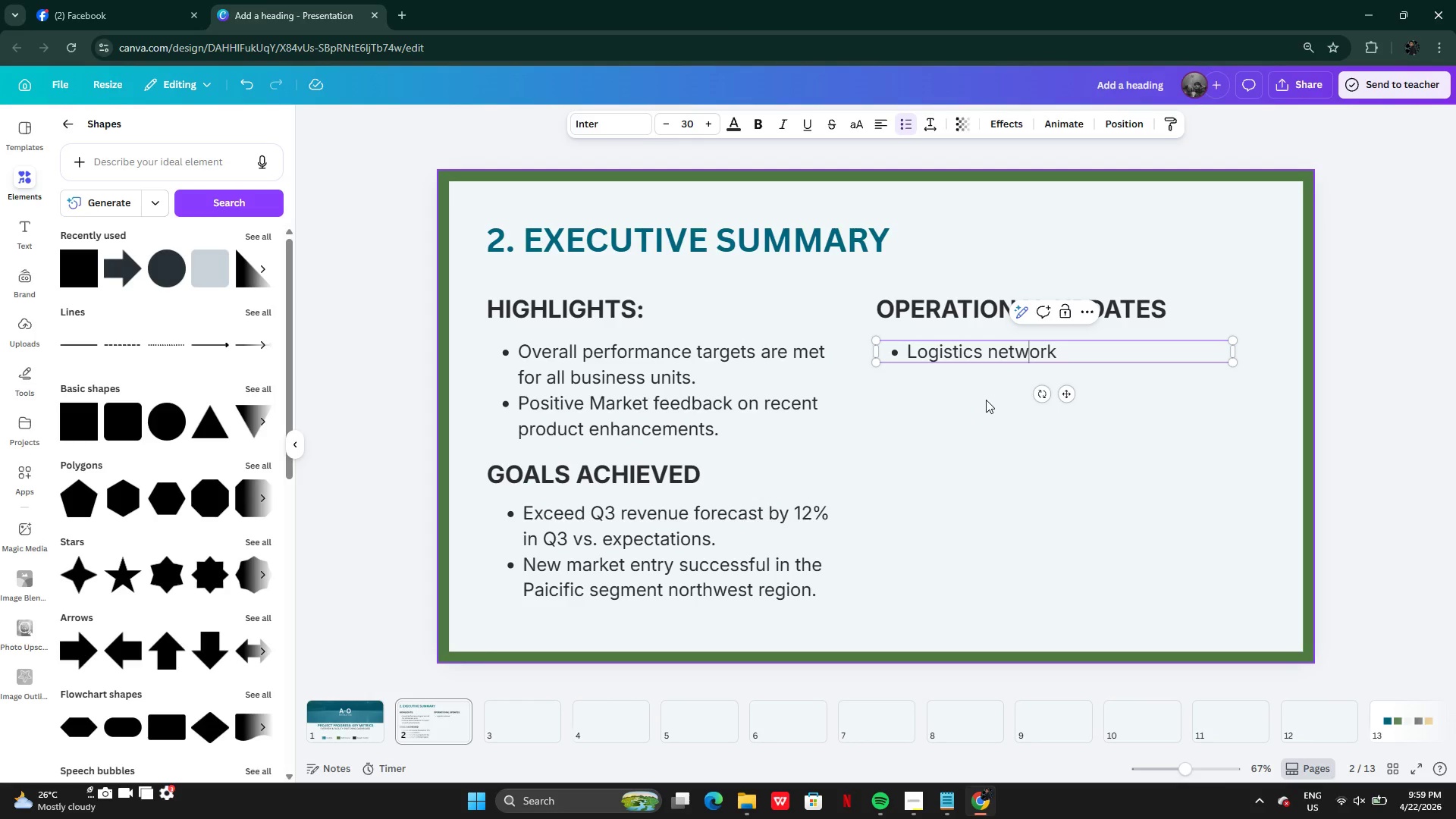 
hold_key(key=ArrowRight, duration=0.61)
 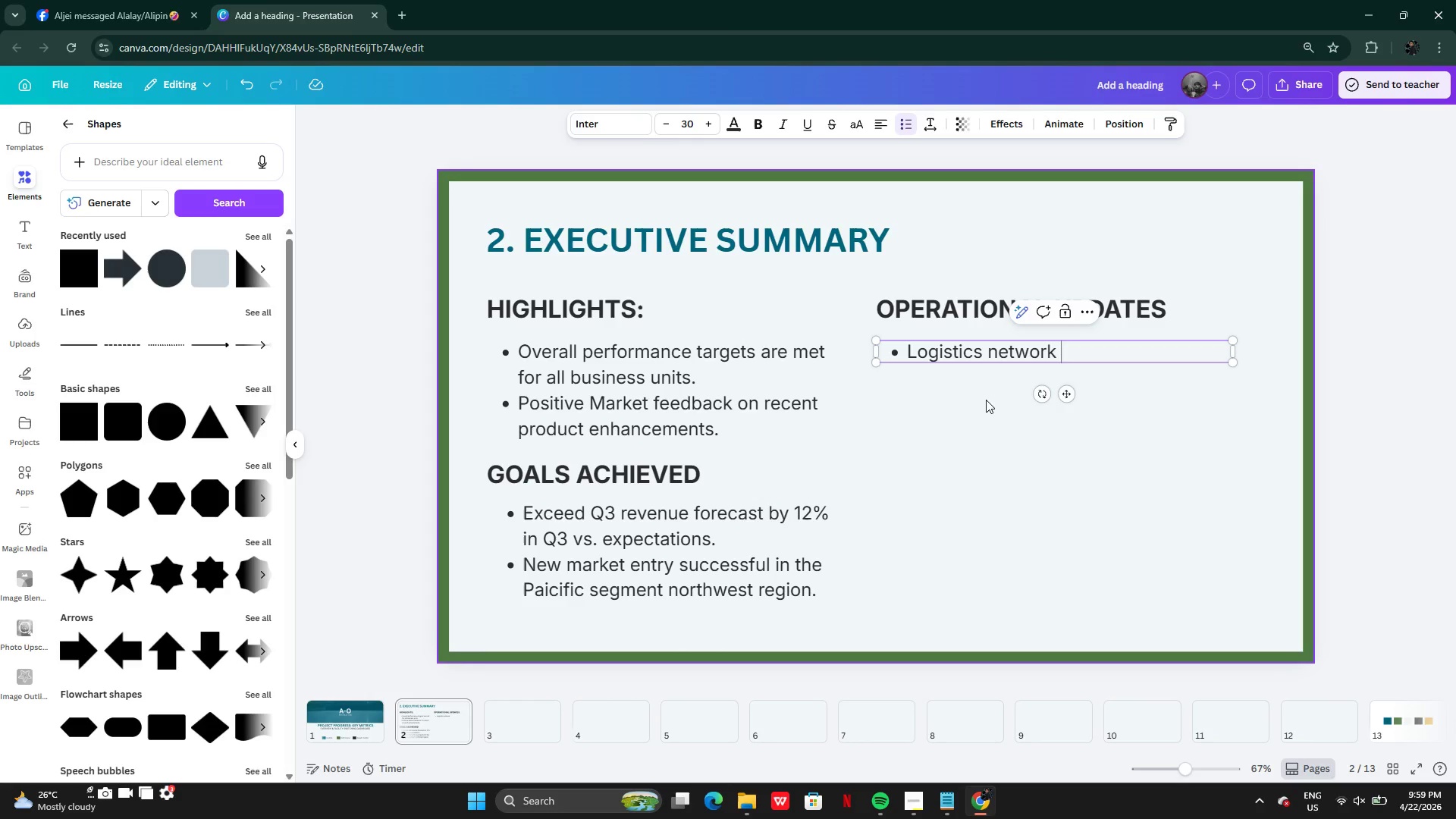 
type(optimization completed for major regions.)
 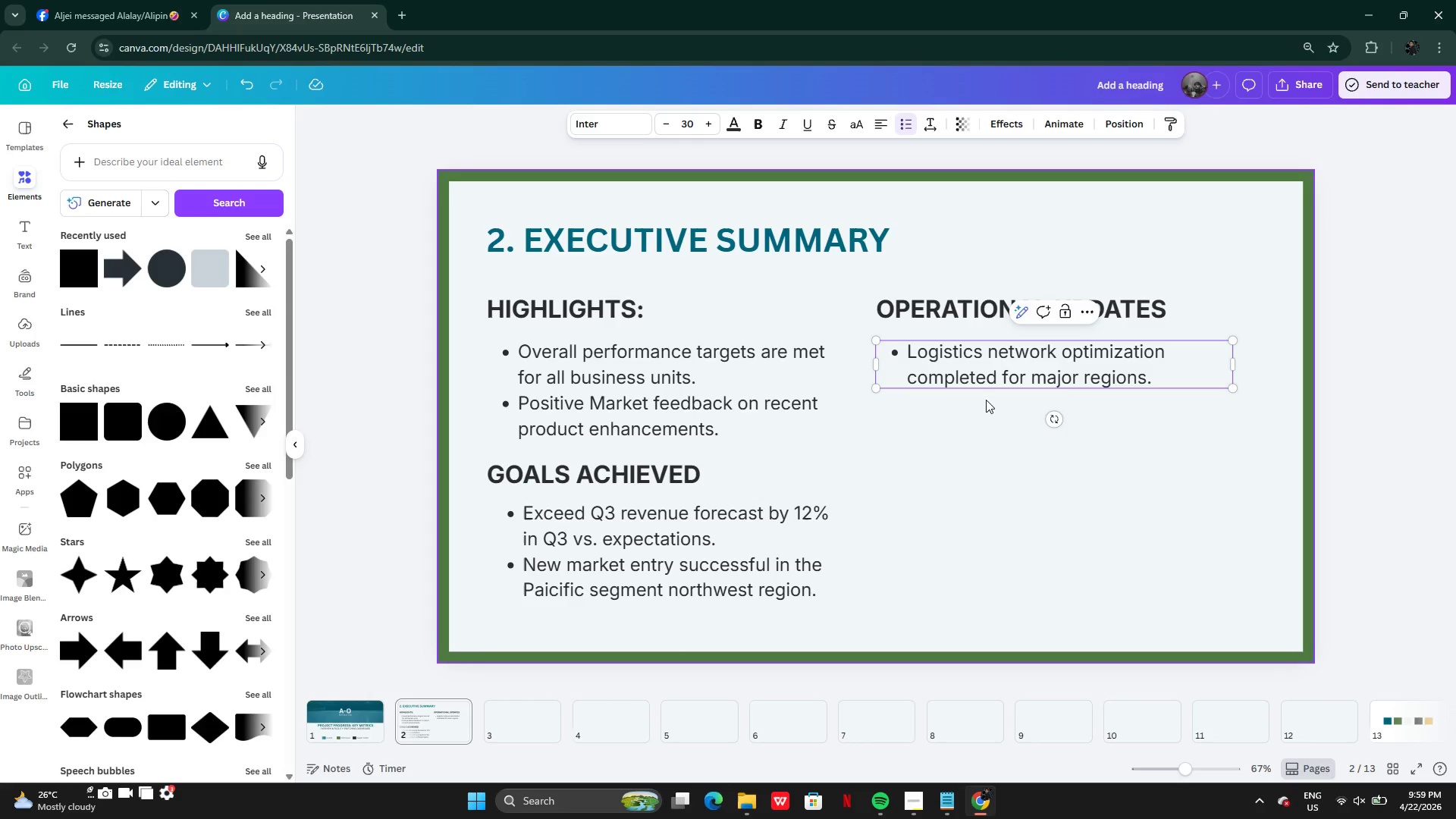 
key(Enter)
 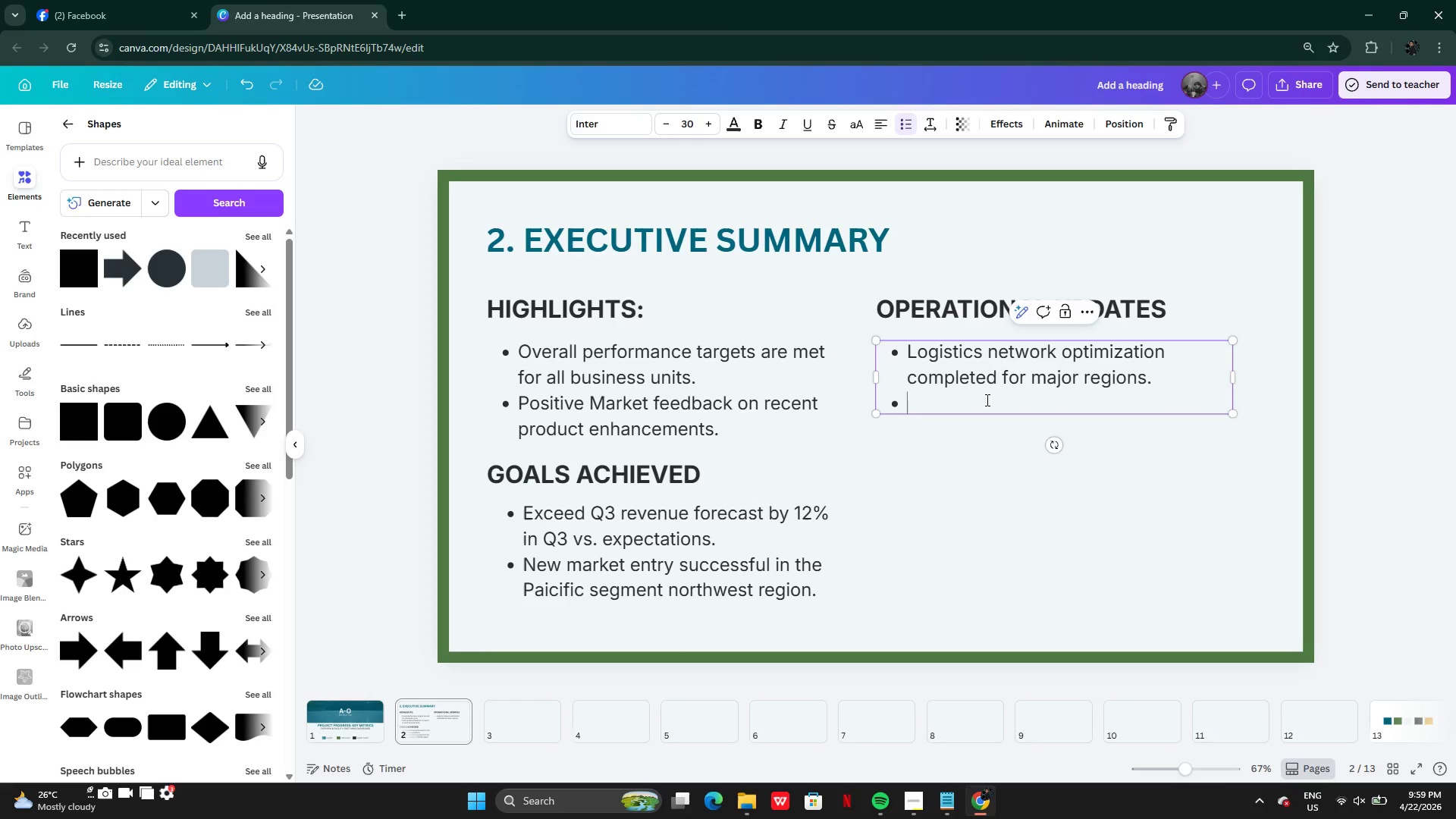 
wait(7.55)
 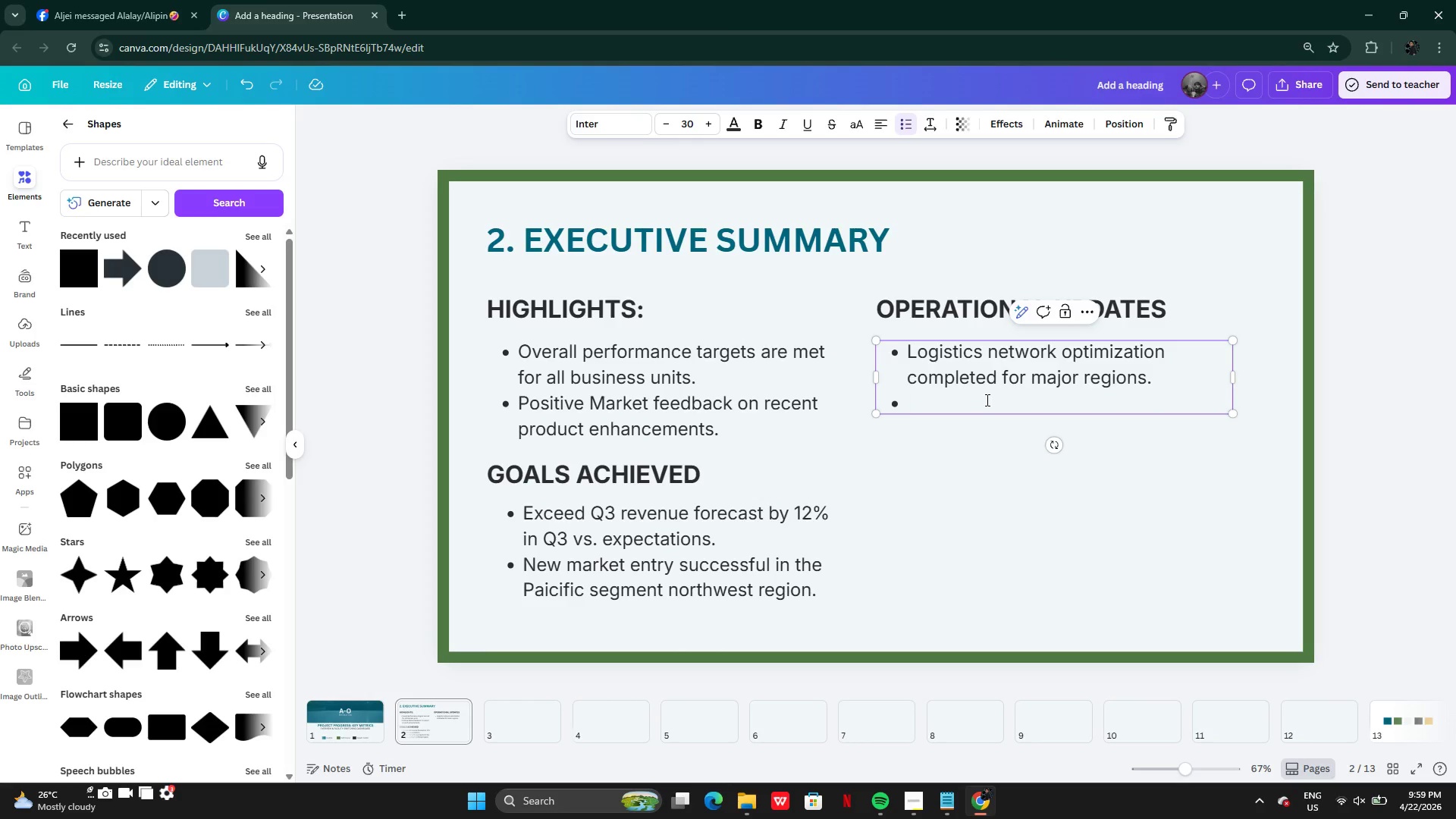 
type(New ERP system deployment enters final testing pa)
key(Backspace)
type(hase)
 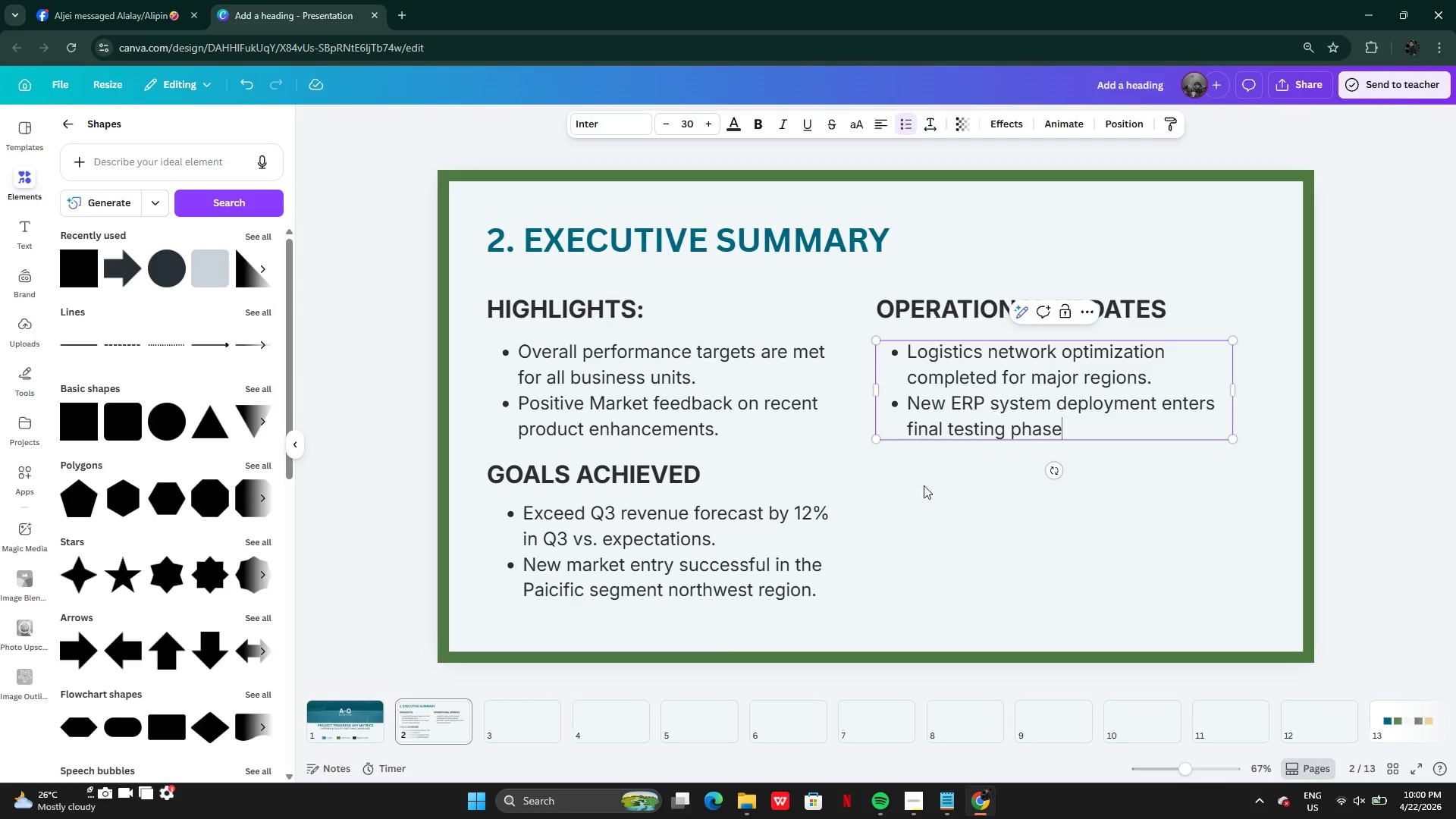 
left_click([904, 531])
 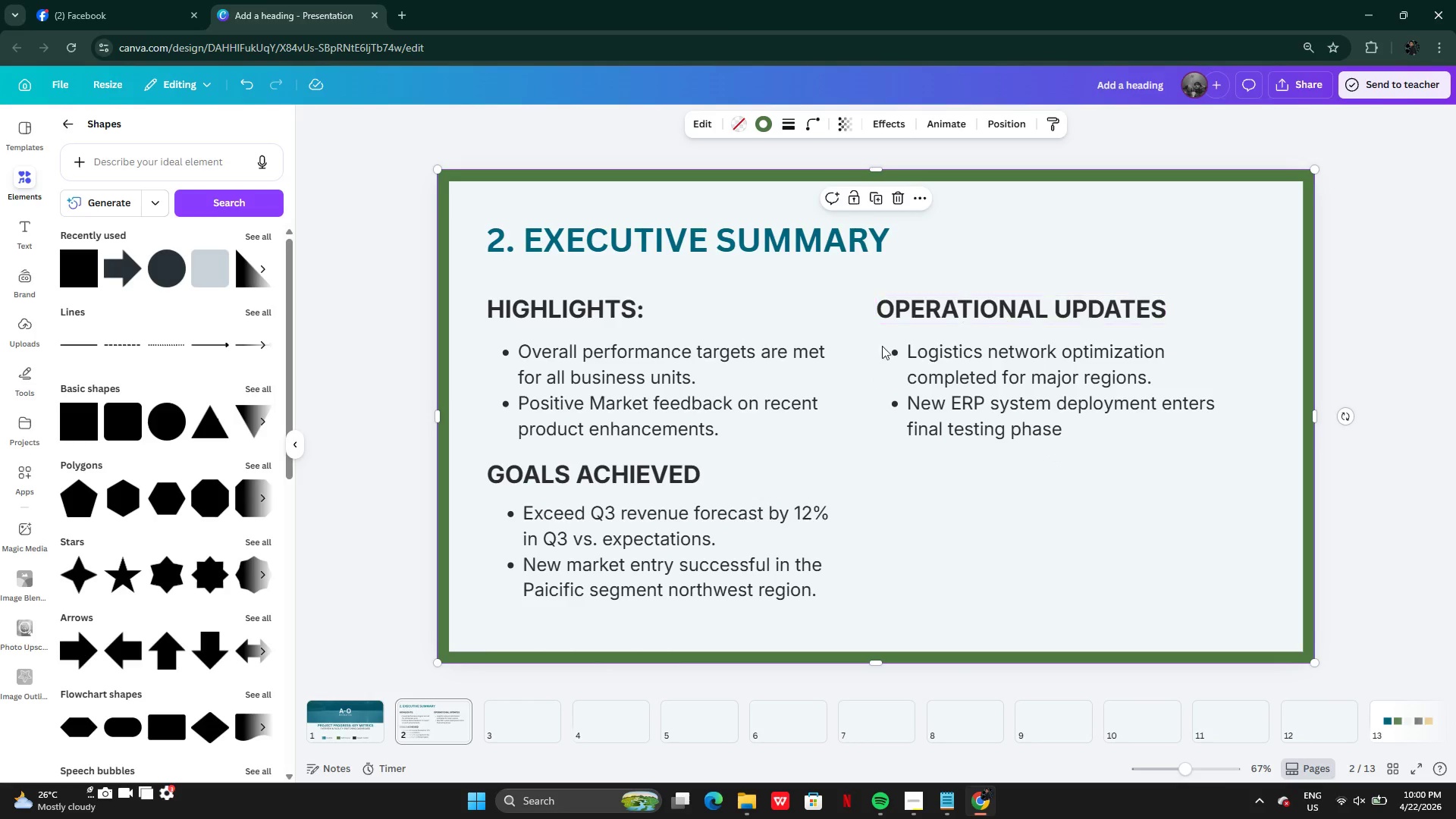 
left_click([666, 477])
 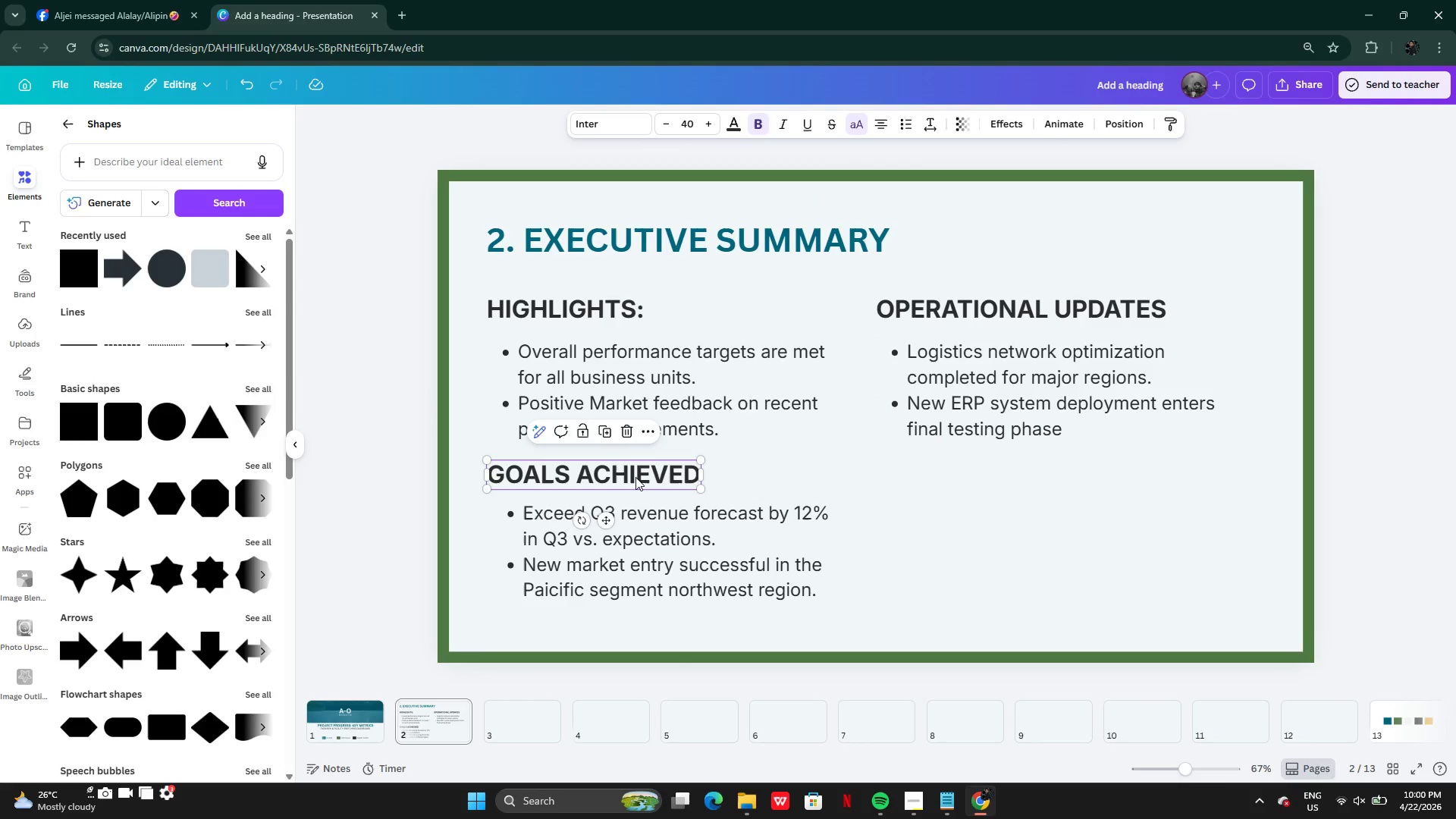 
hold_key(key=AltLeft, duration=0.38)
left_click_drag(start_coordinate=[635, 477], to_coordinate=[702, 480])
 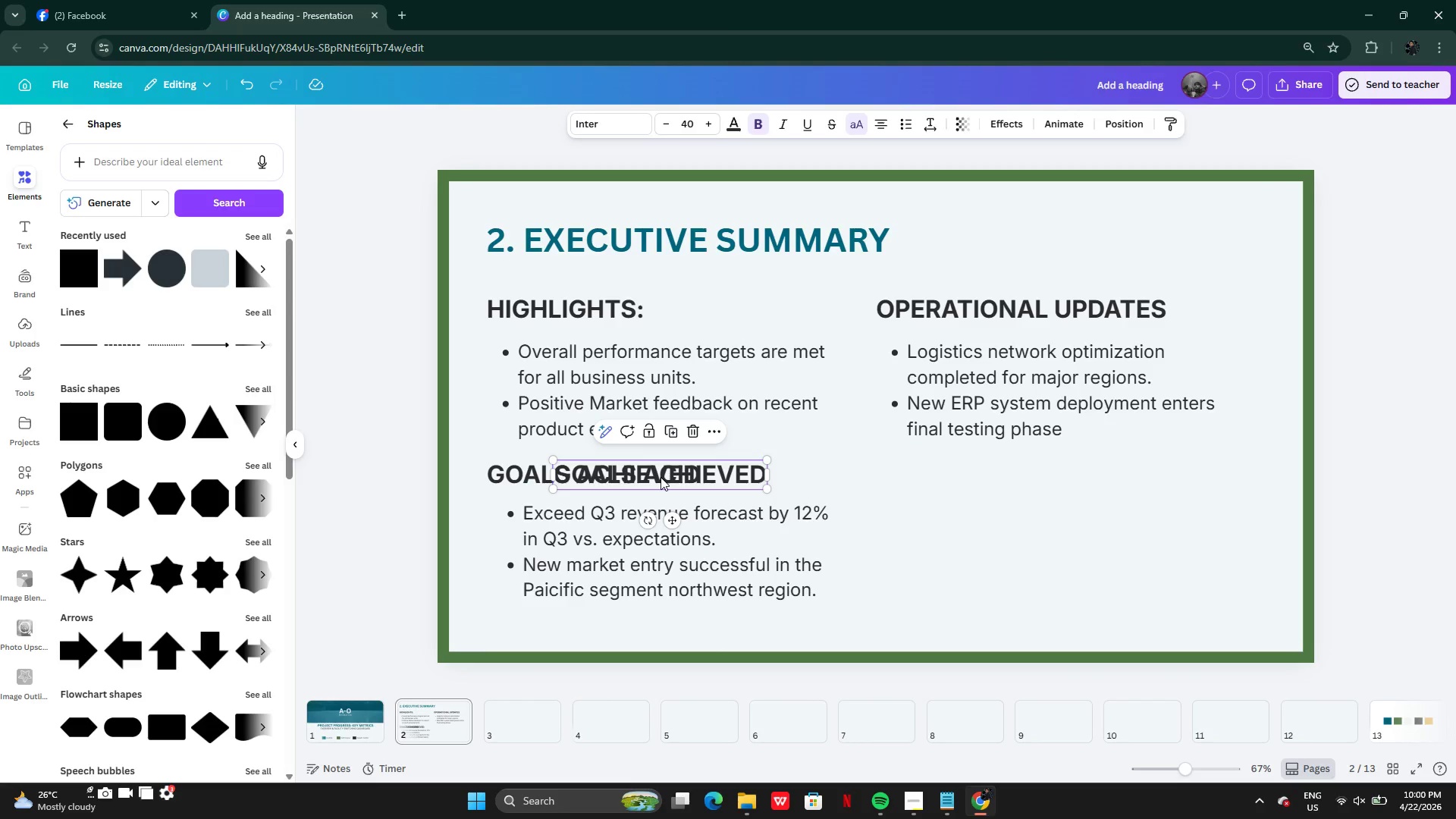 
left_click_drag(start_coordinate=[661, 477], to_coordinate=[981, 479])
 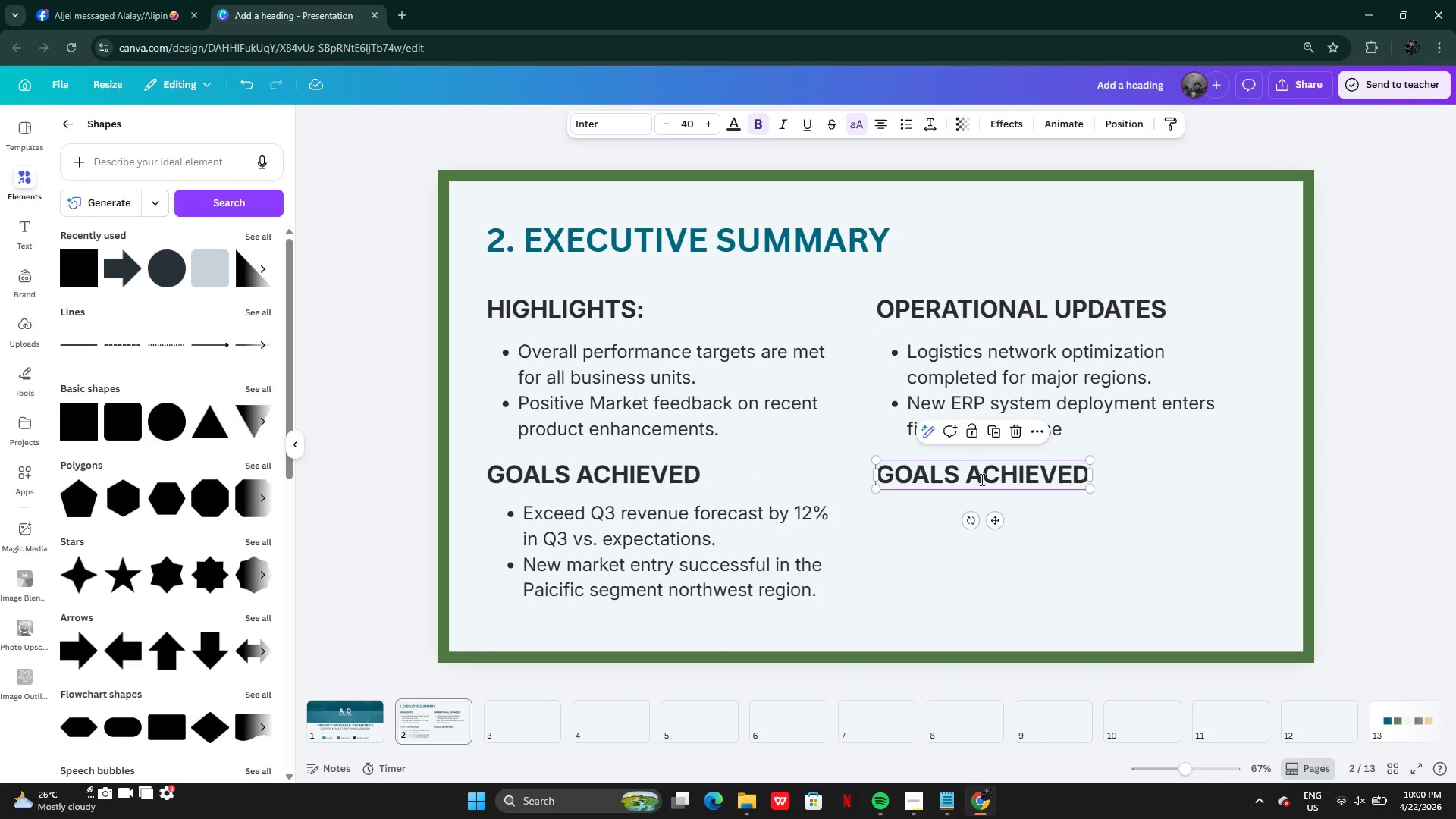 
double_click([981, 479])
 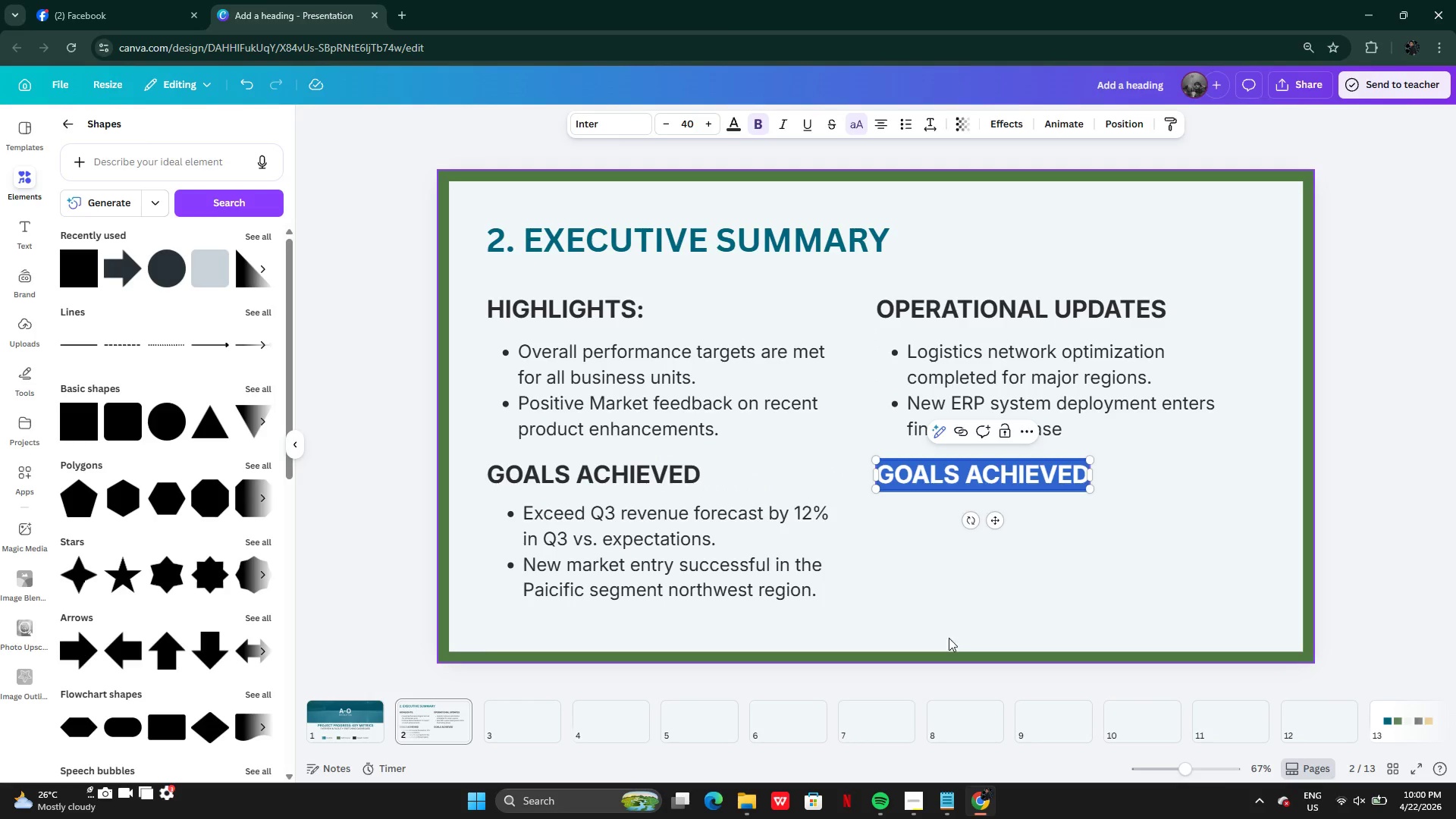 
left_click([949, 805])
 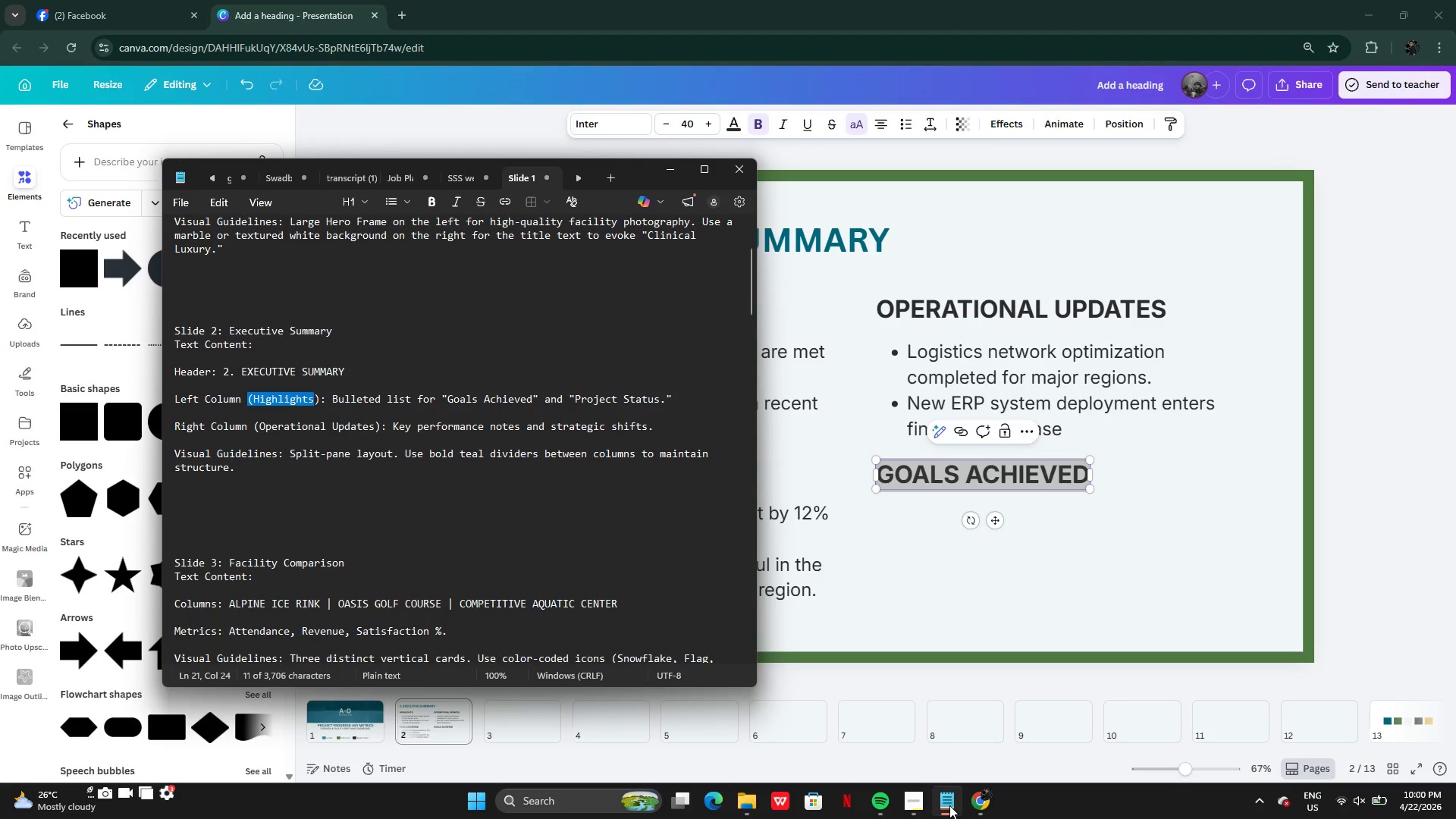 
left_click([950, 805])
 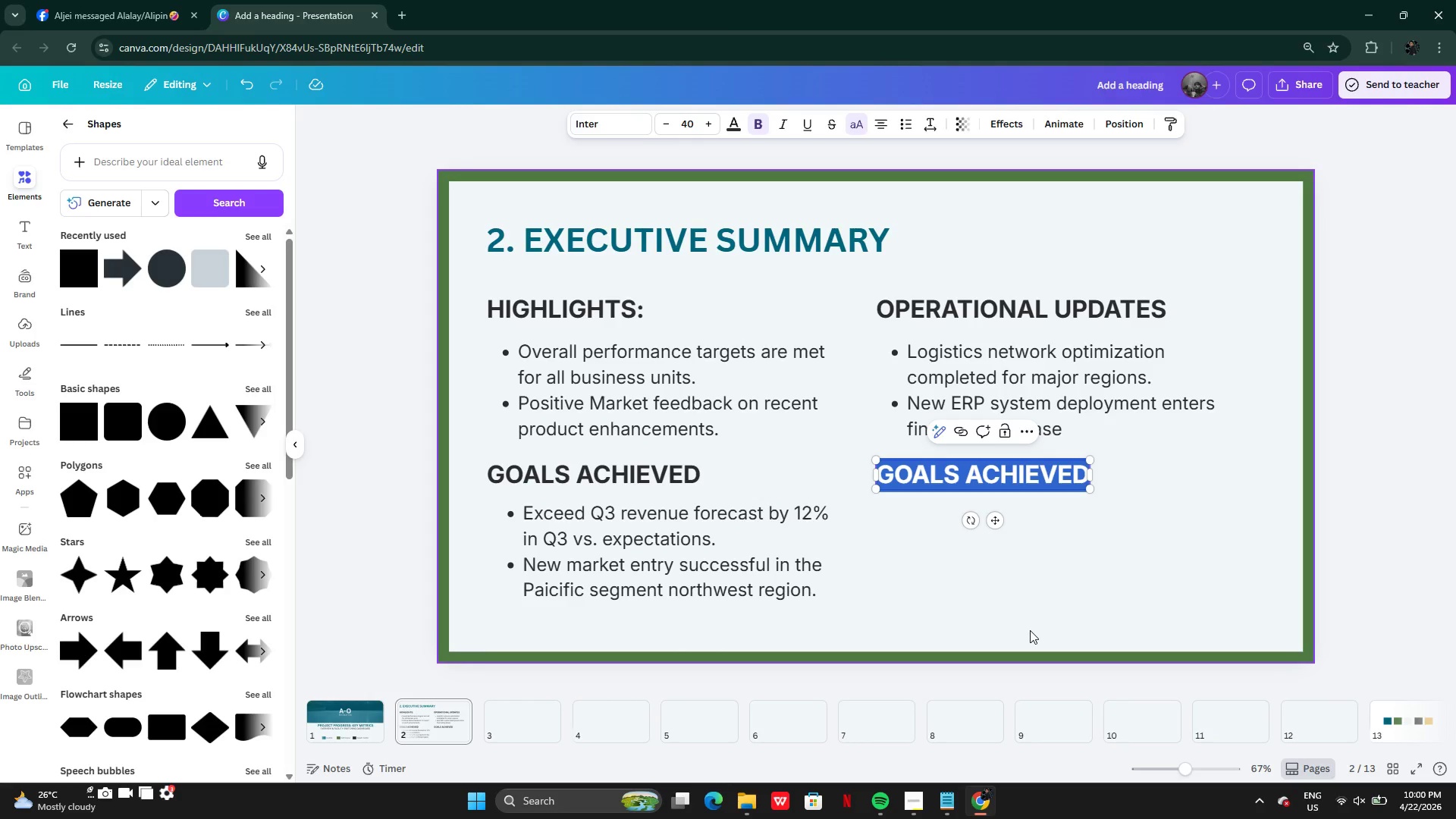 
type(strategic shist)
key(Backspace)
key(Backspace)
type(ft)
 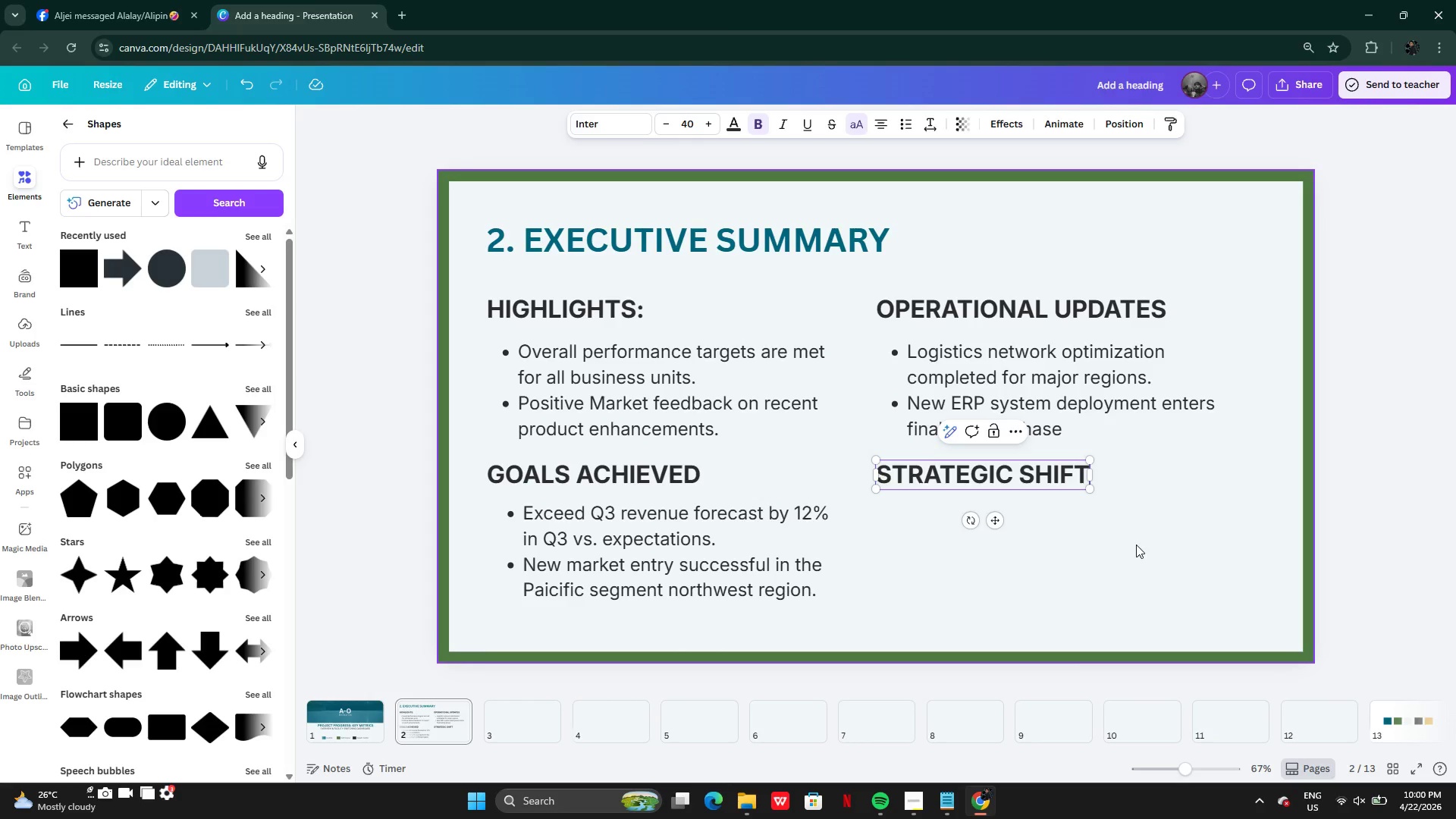 
left_click([953, 795])
 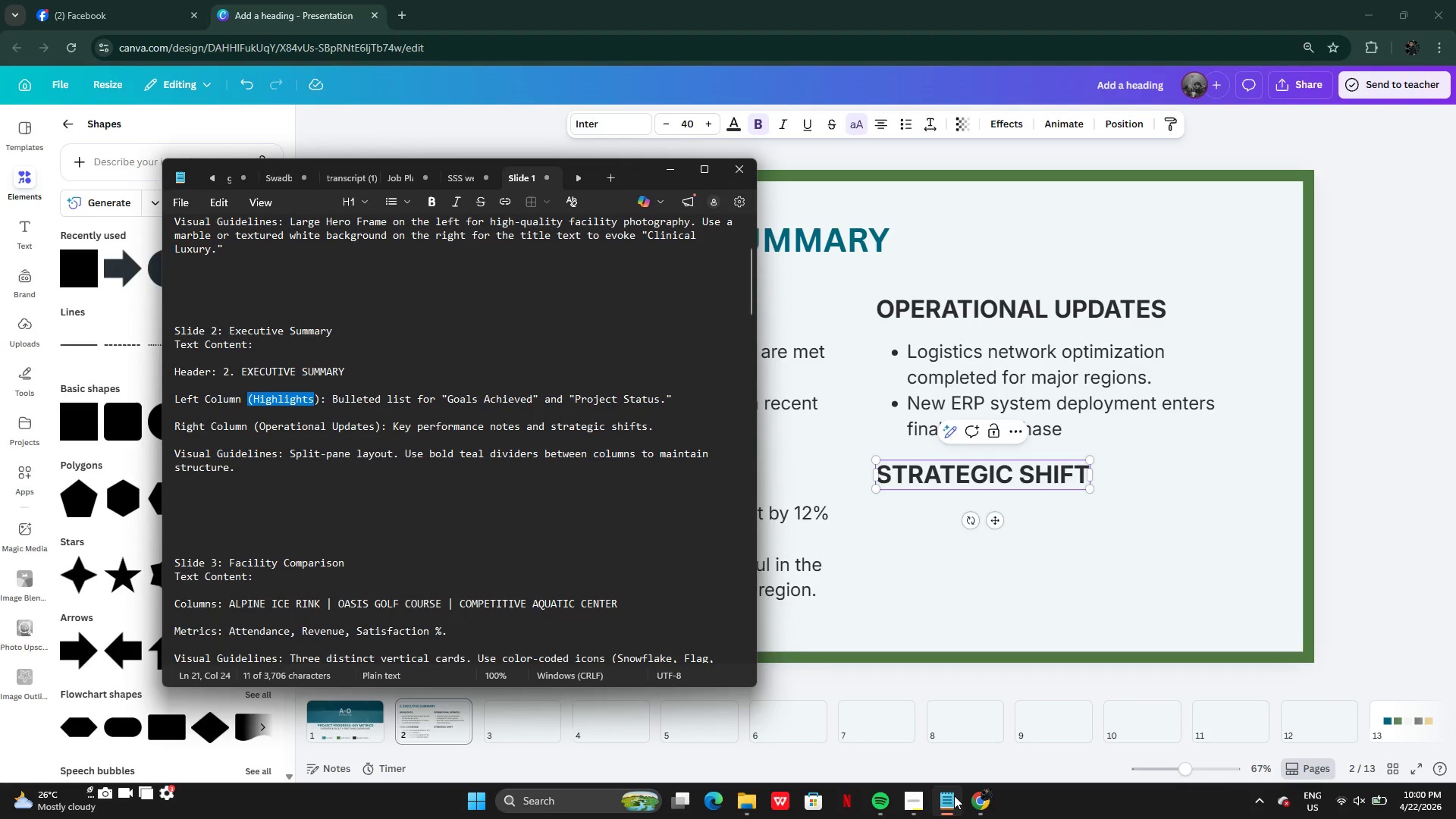 
left_click([954, 795])
 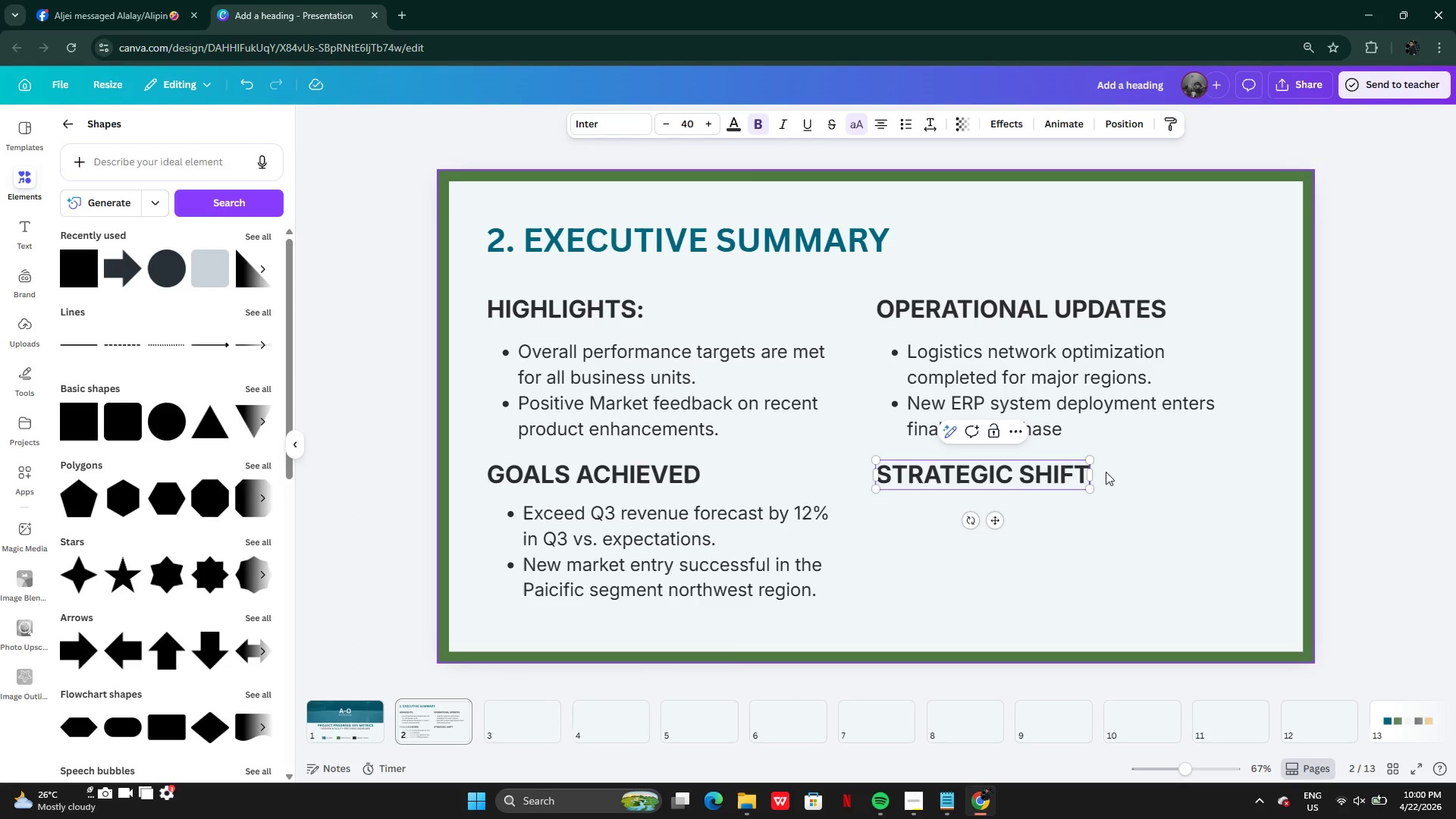 
key(S)
 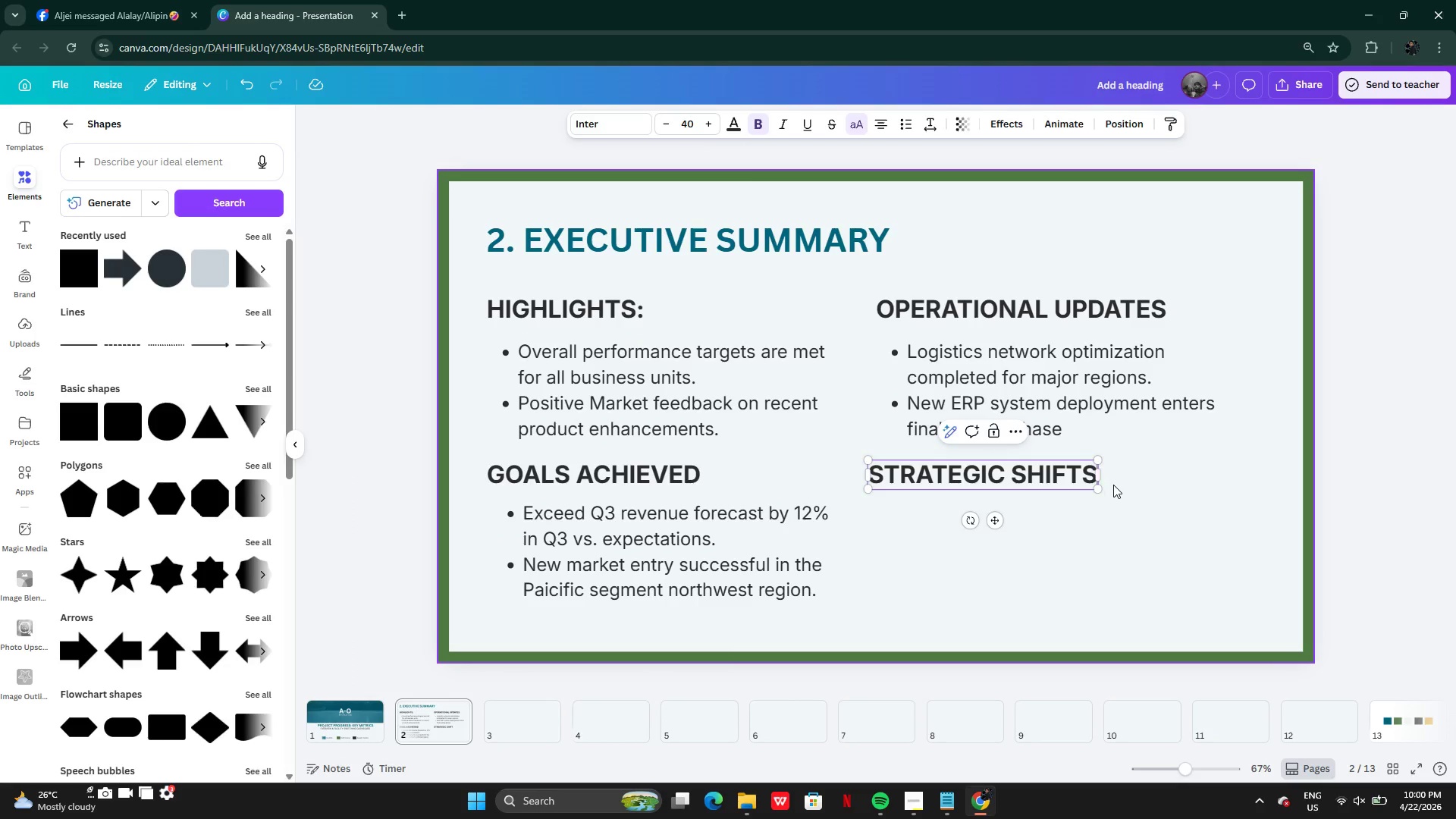 
left_click([1113, 485])
 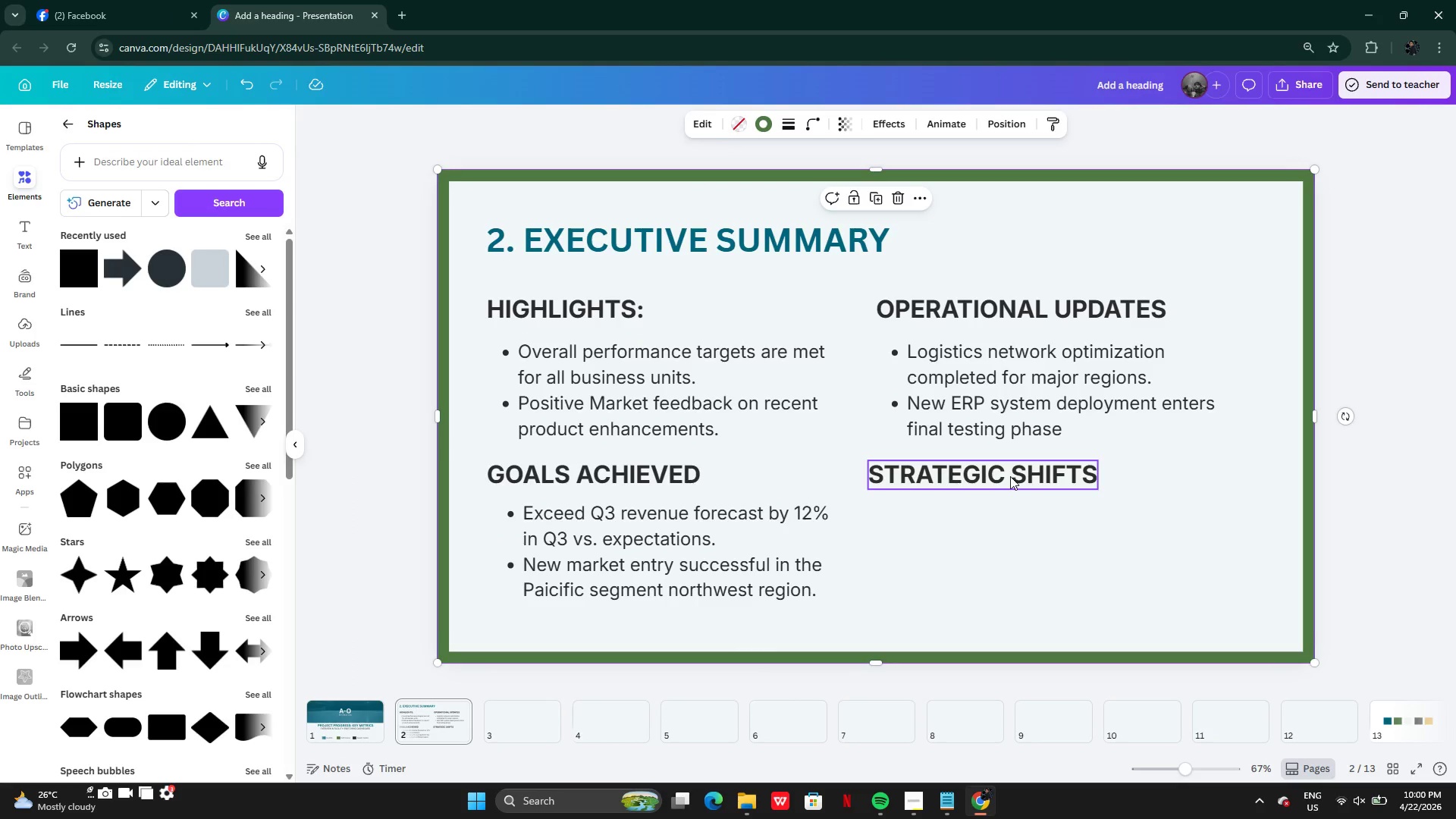 
left_click([1010, 476])
 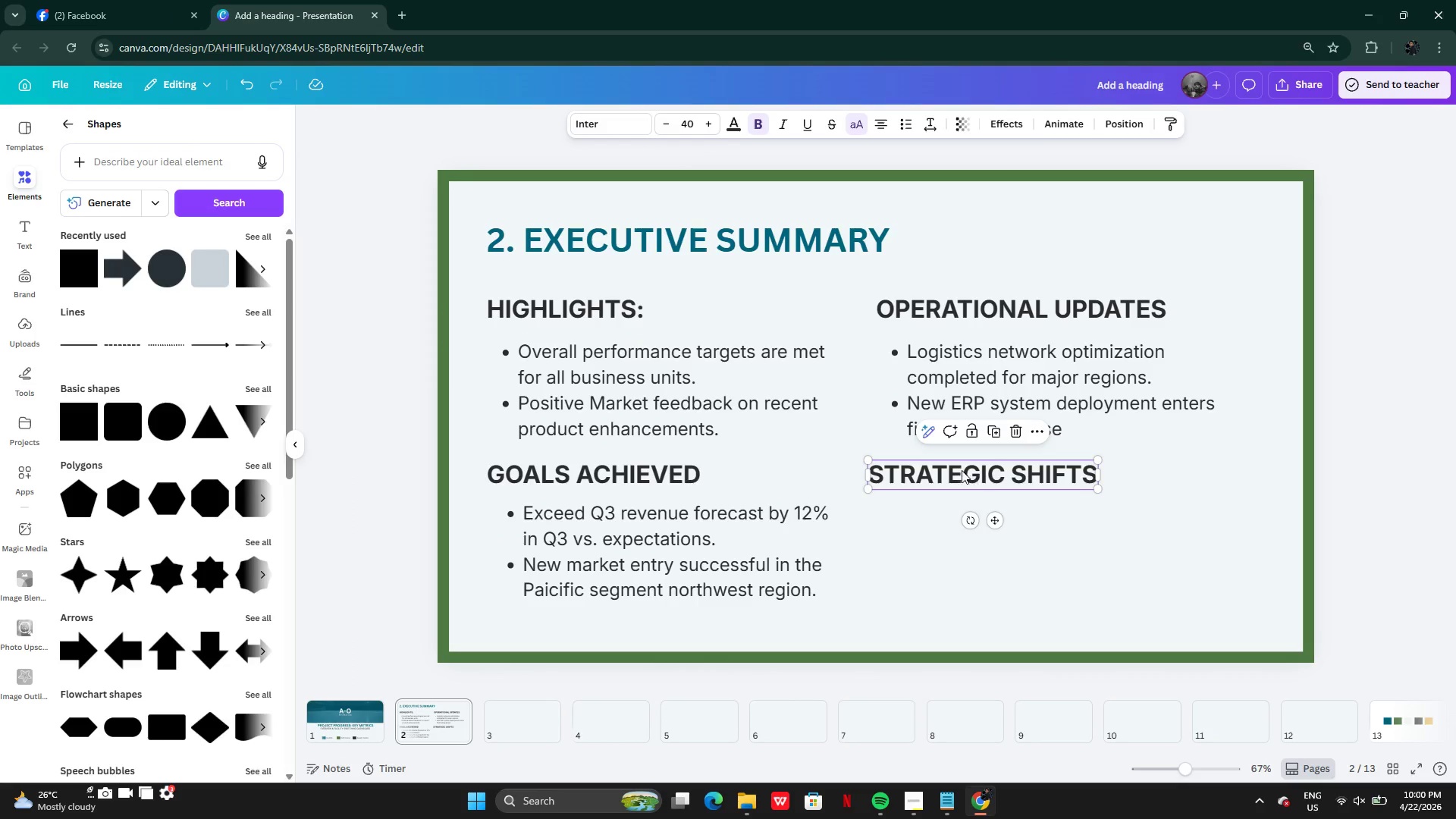 
left_click_drag(start_coordinate=[962, 470], to_coordinate=[968, 470])
 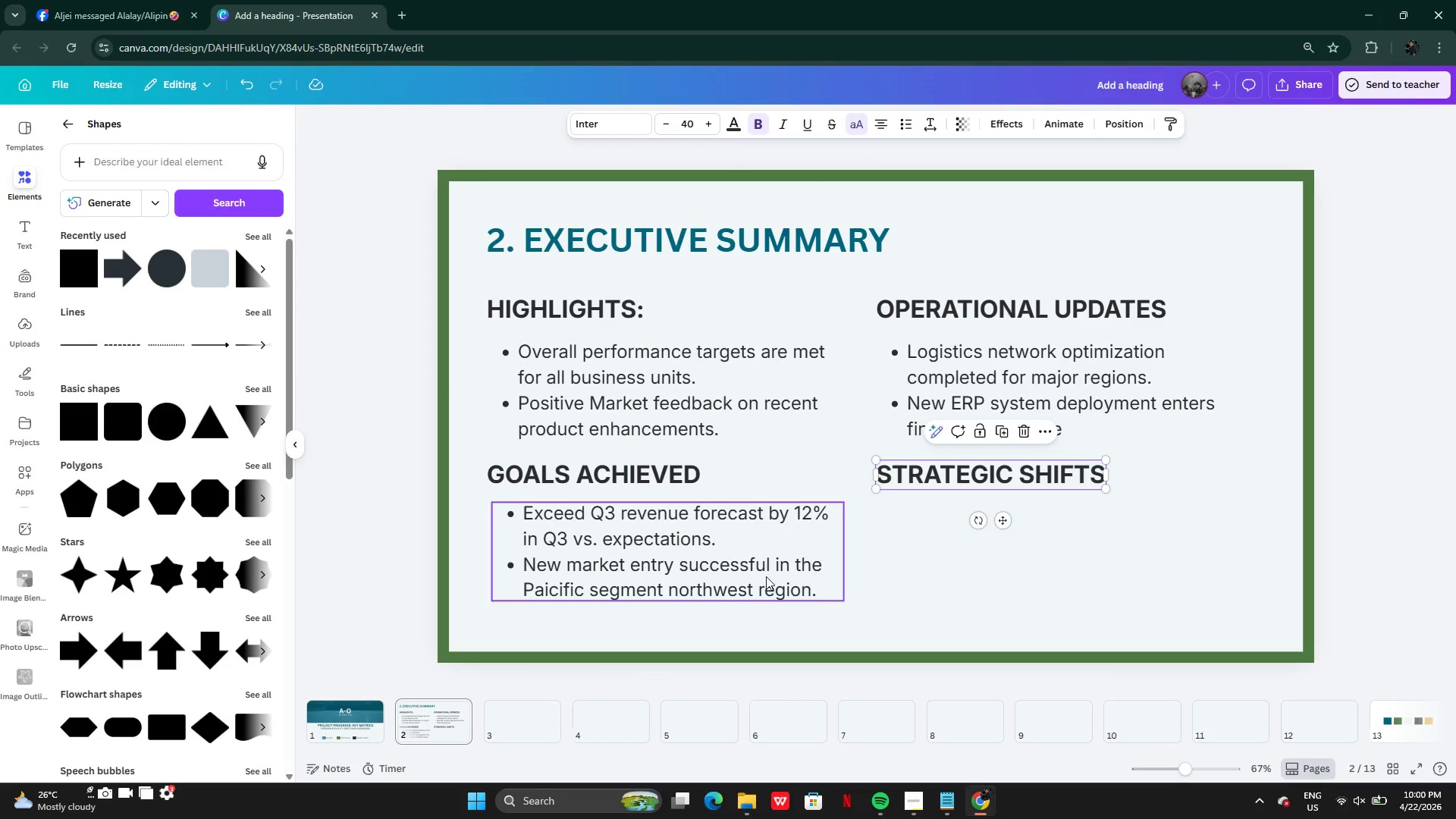 
left_click([726, 575])
 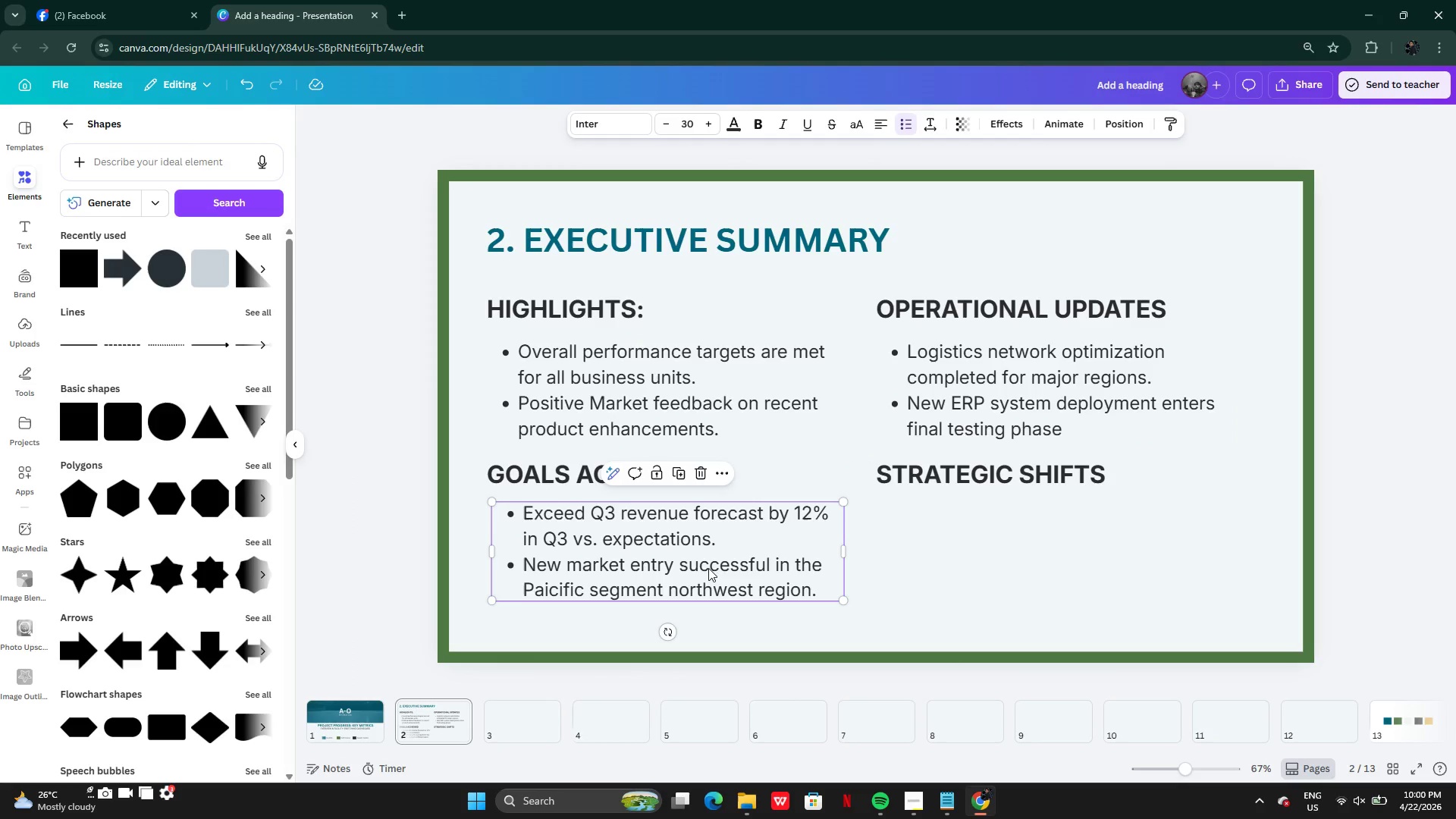 
hold_key(key=AltLeft, duration=0.39)
left_click_drag(start_coordinate=[685, 560], to_coordinate=[806, 576])
 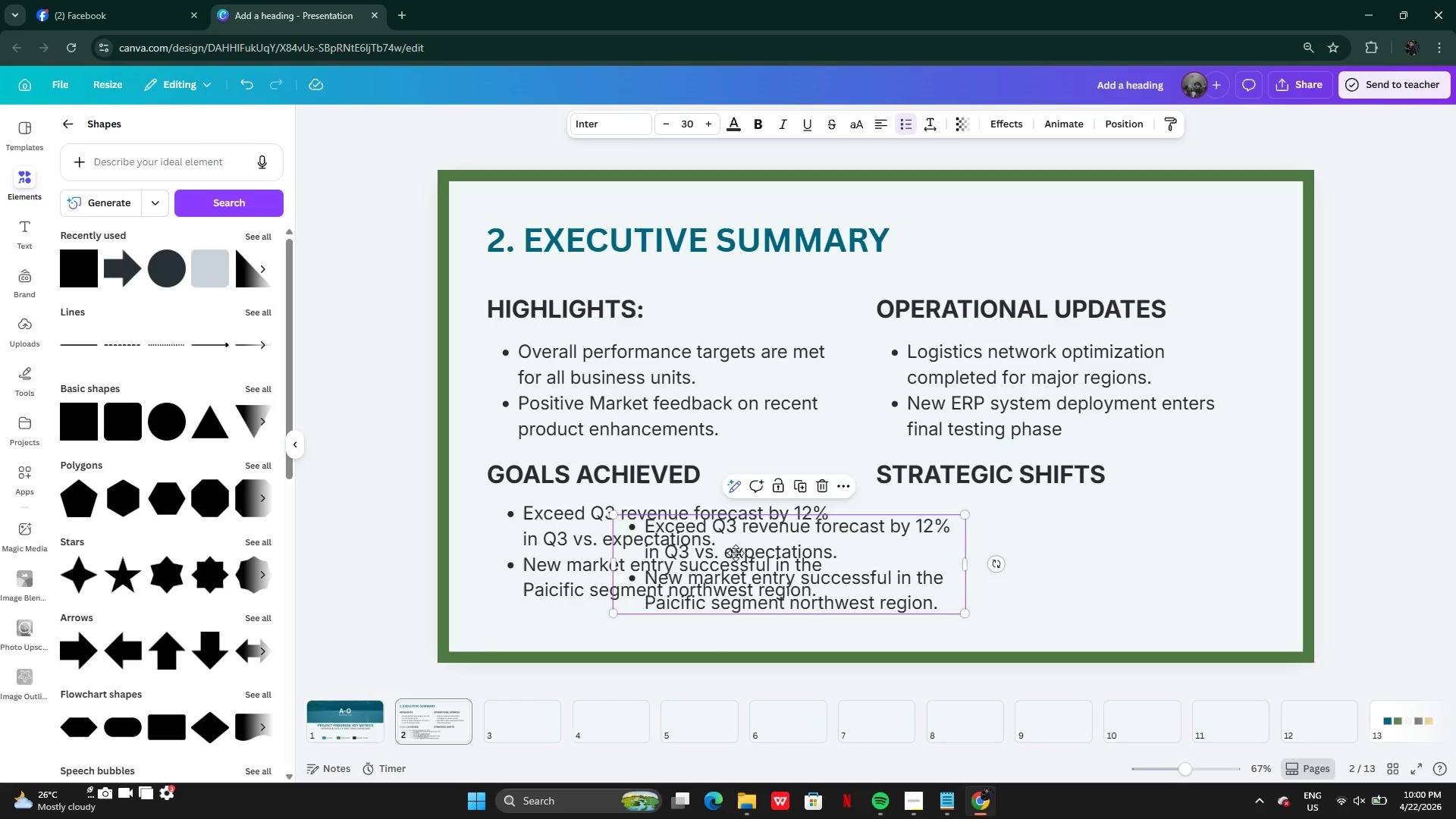 
left_click_drag(start_coordinate=[708, 553], to_coordinate=[957, 551])
 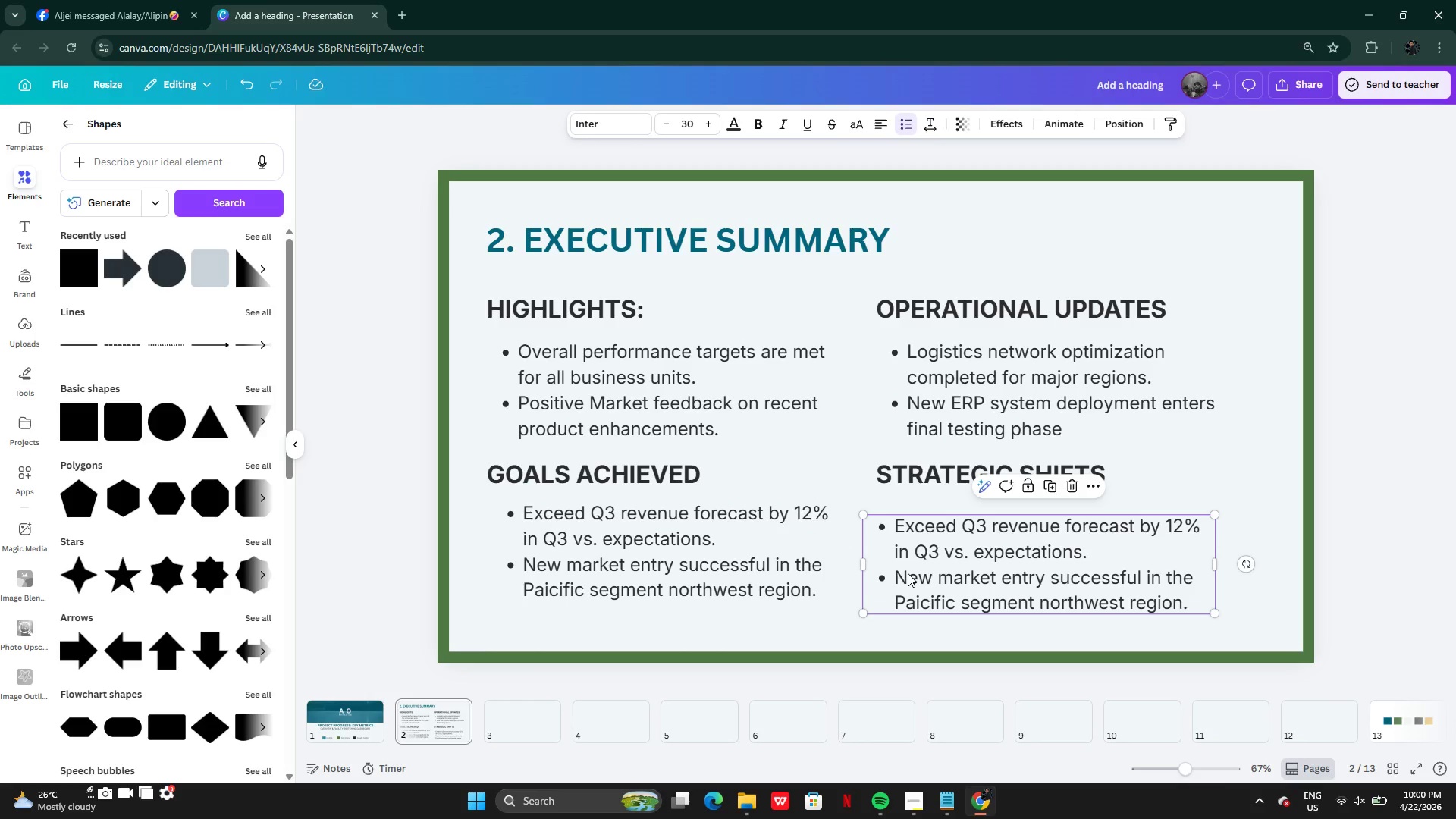 
left_click_drag(start_coordinate=[908, 573], to_coordinate=[921, 566])
 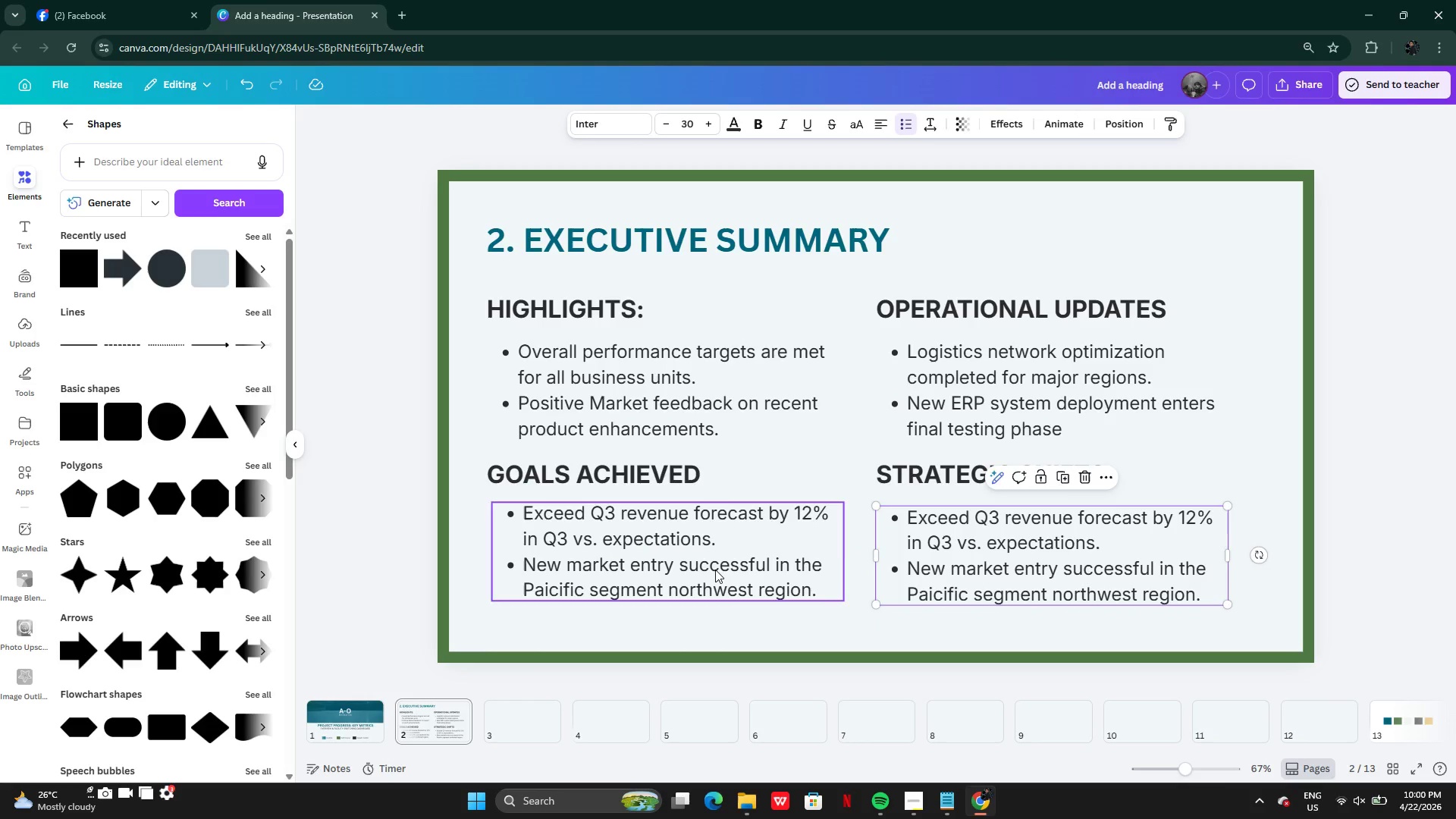 
left_click([715, 570])
 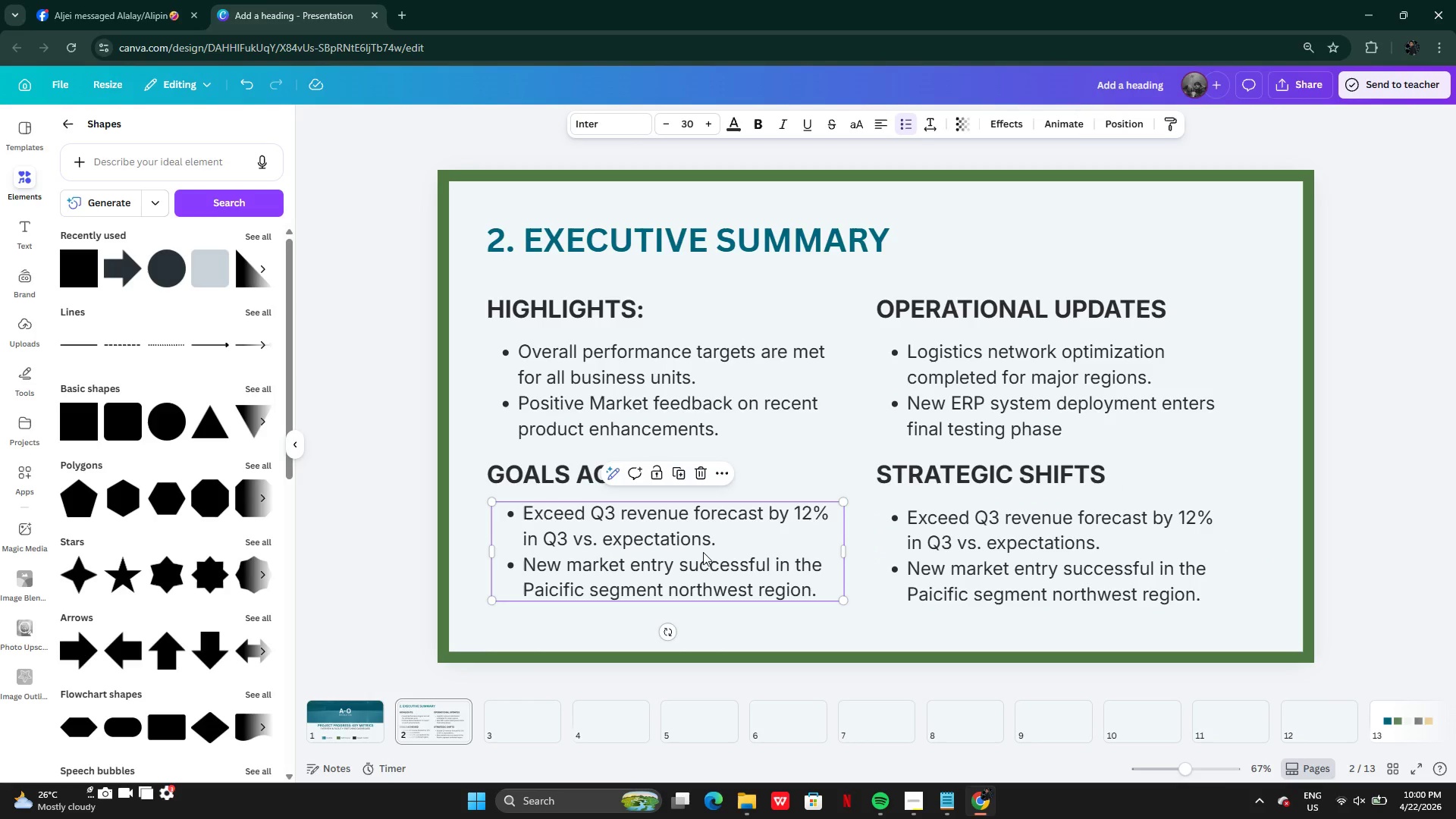 
left_click_drag(start_coordinate=[703, 552], to_coordinate=[695, 557])
 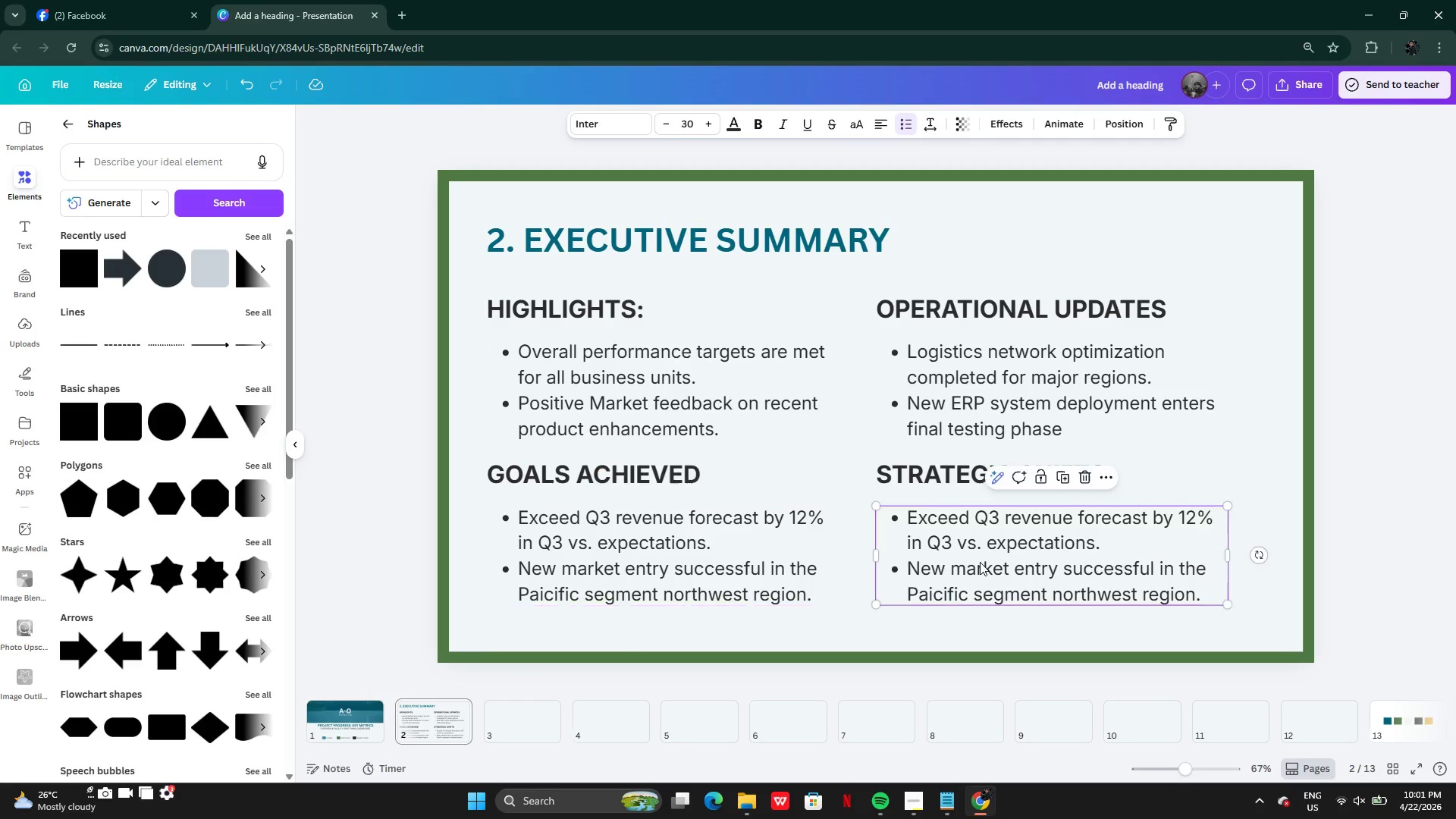 
double_click([980, 562])
 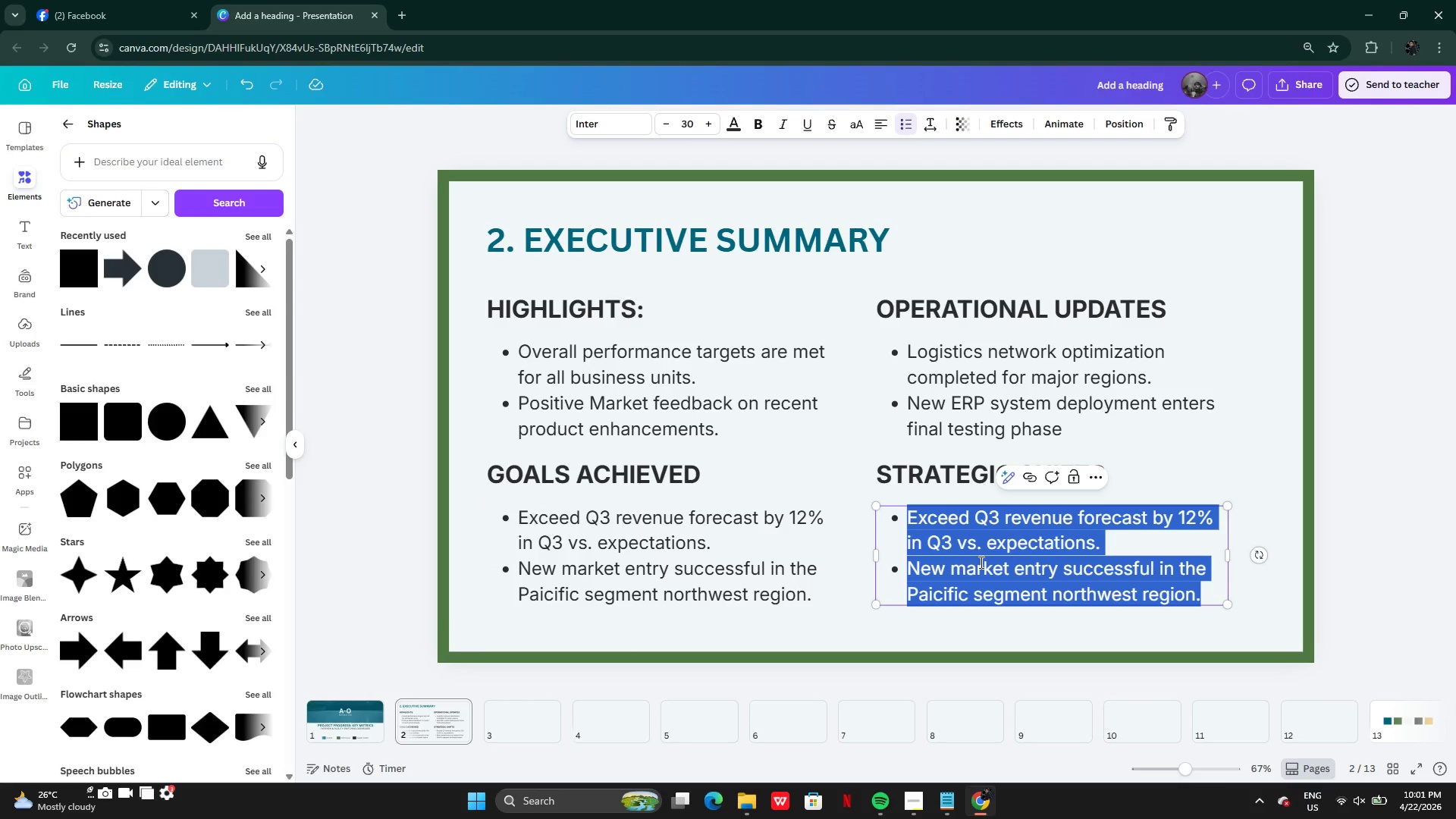 
key(Backspace)
type(Supply chain diversitict)
key(Backspace)
type(ation stratef)
key(Backspace)
type(gt)
key(Backspace)
type(y shows positive results.)
 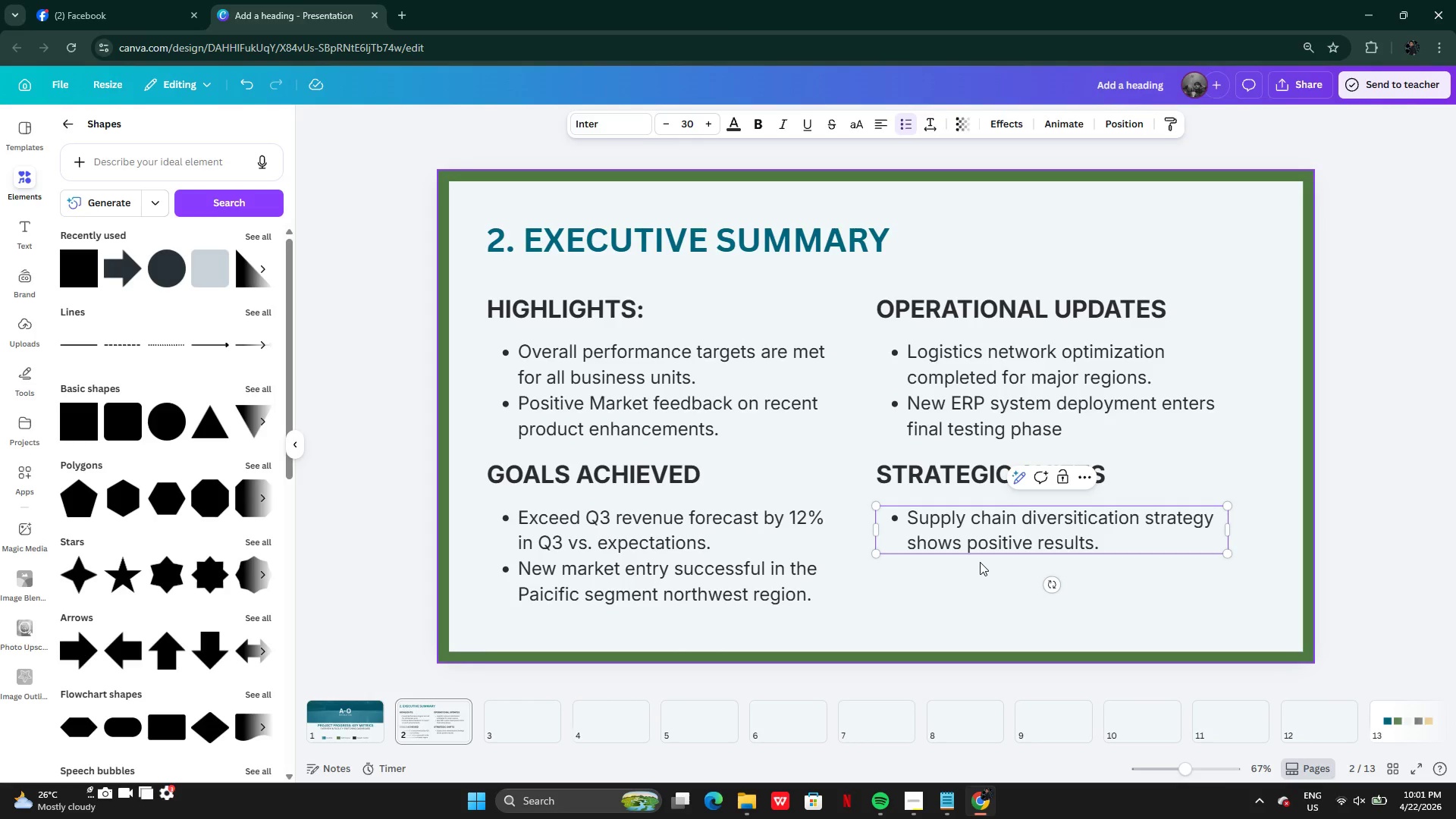 
key(Enter)
 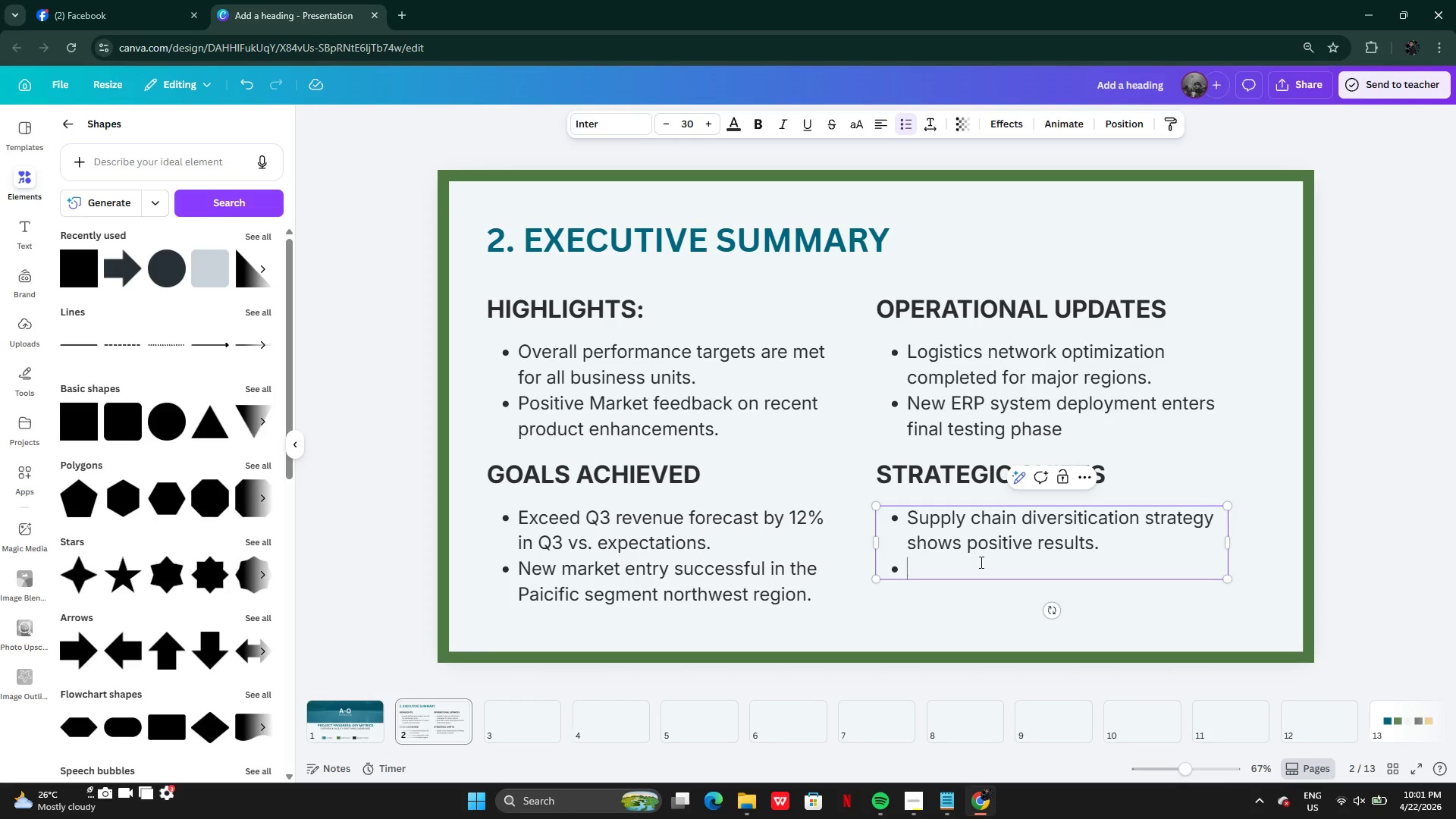 
wait(8.58)
 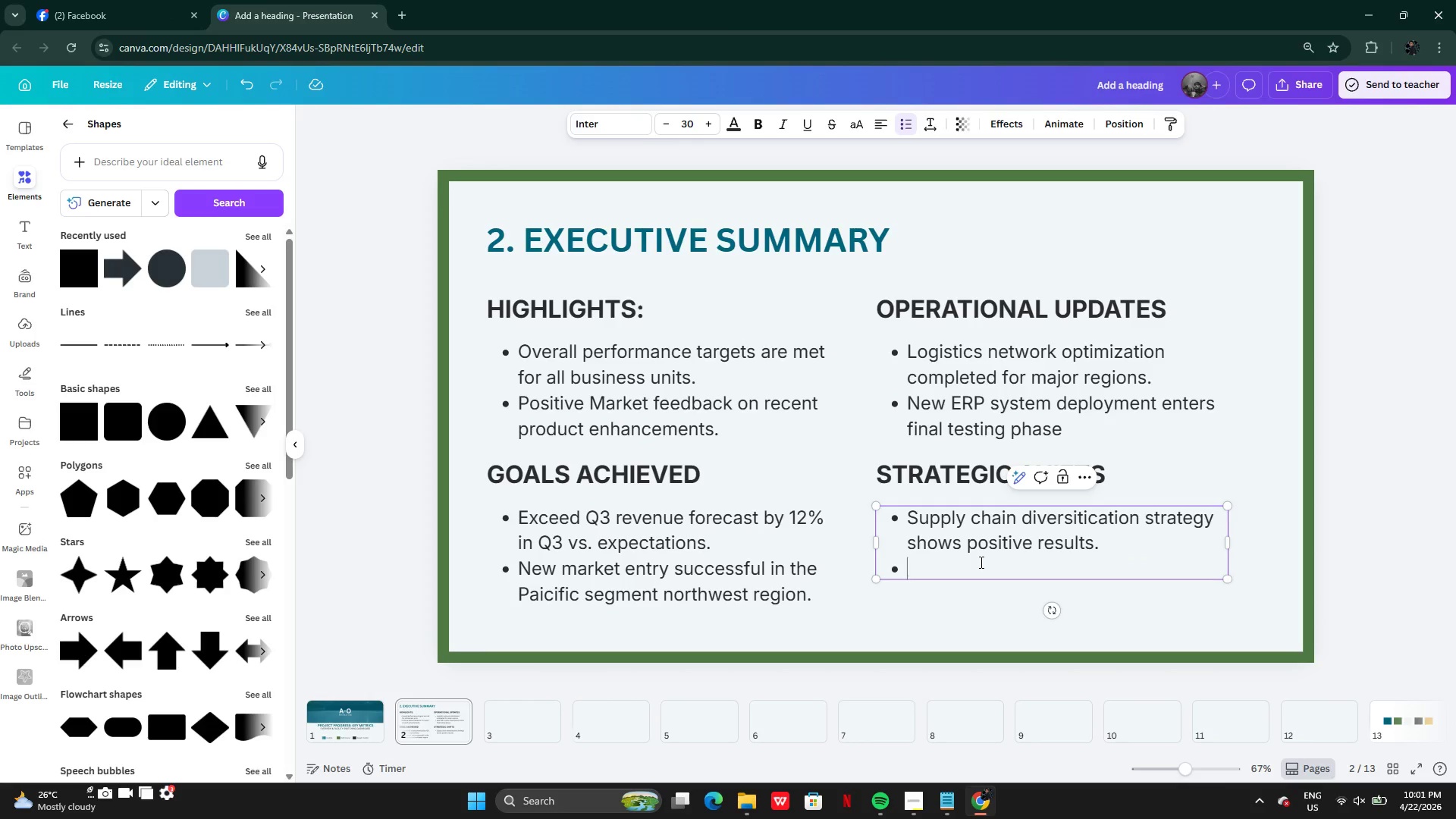 
type(key strategic)
 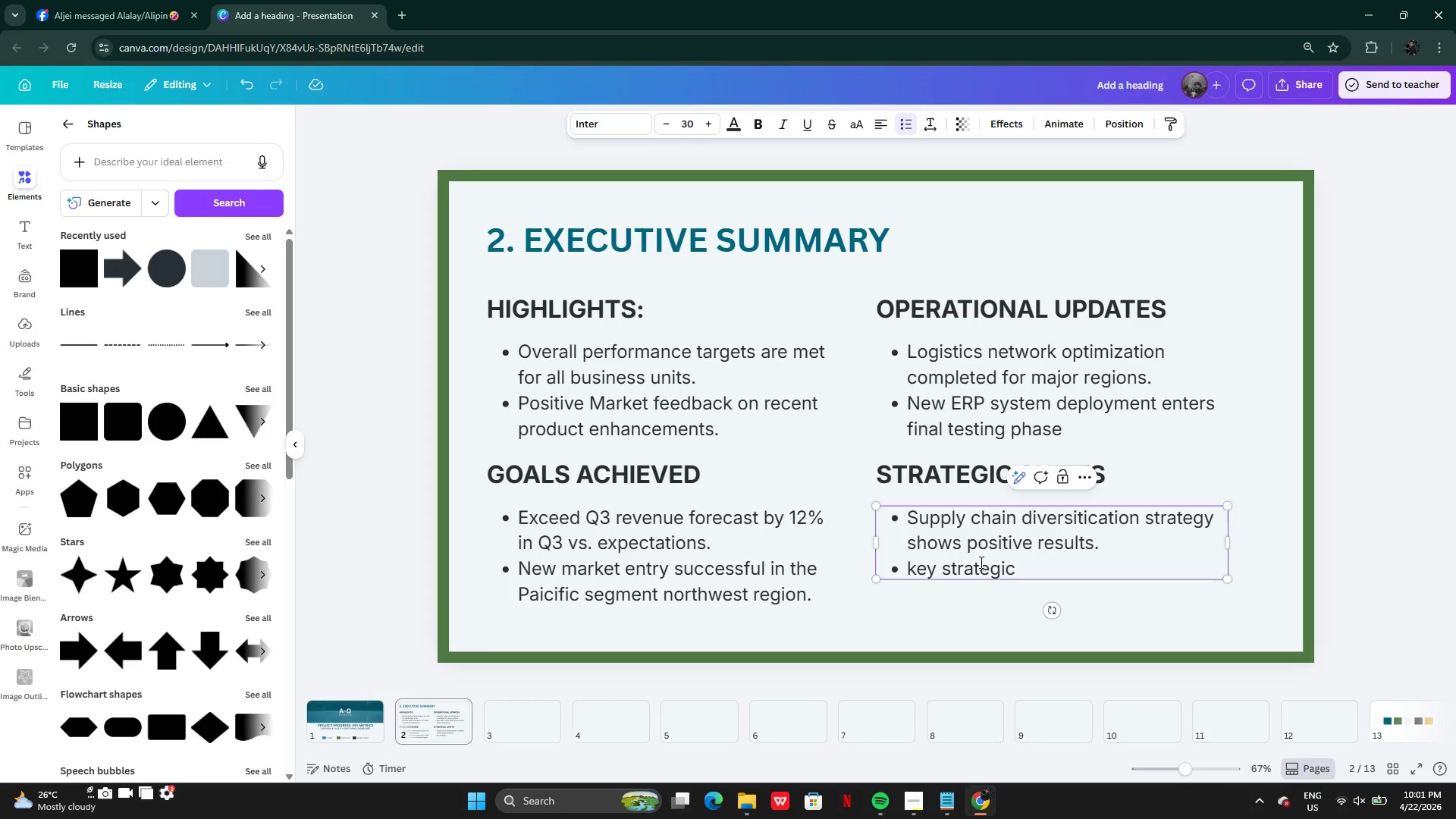 
type( hires made to suppor to key grwoth )
key(Backspace)
key(Backspace)
key(Backspace)
key(Backspace)
key(Backspace)
type(owth areas.)
 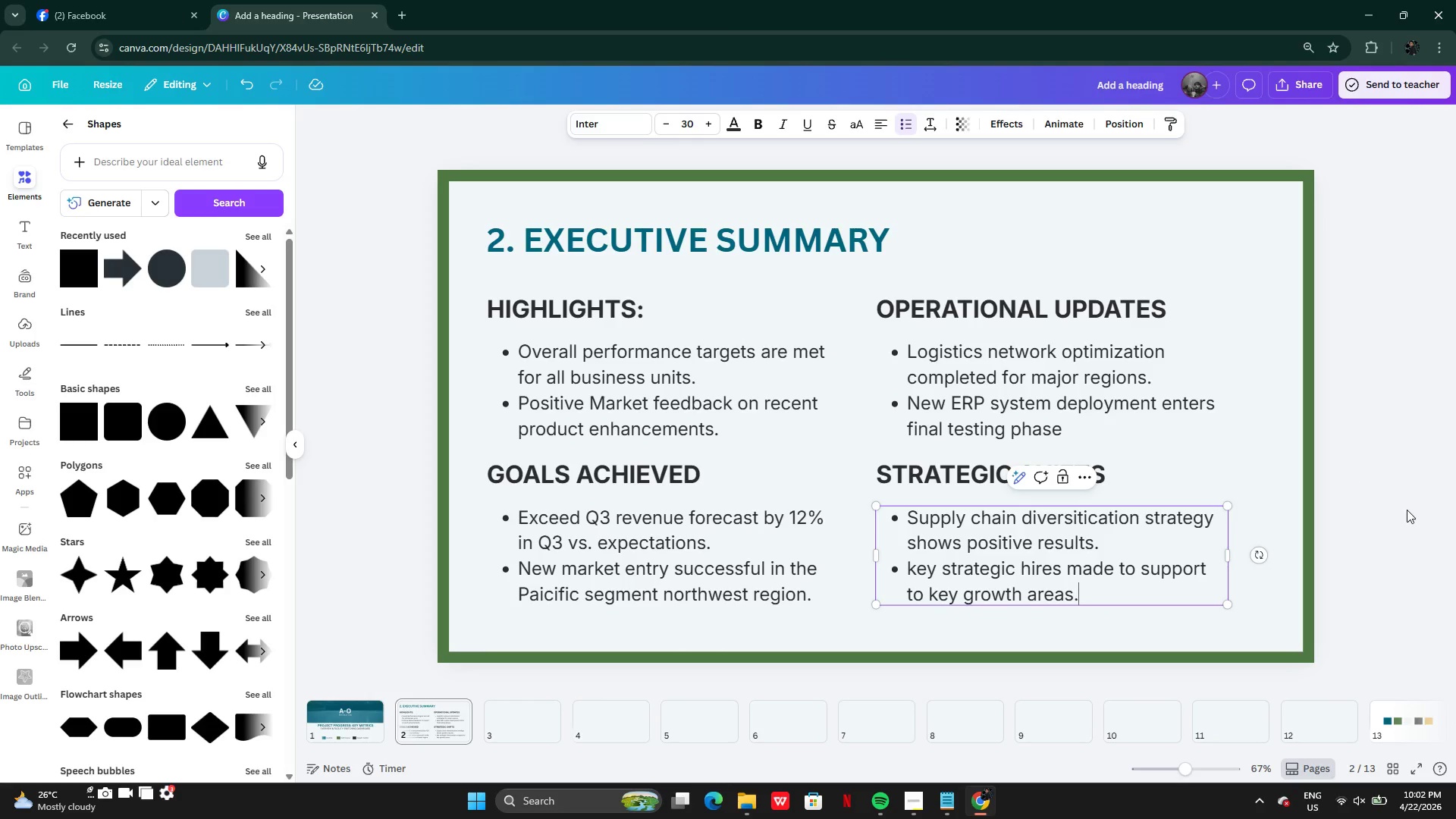 
left_click([1396, 527])
 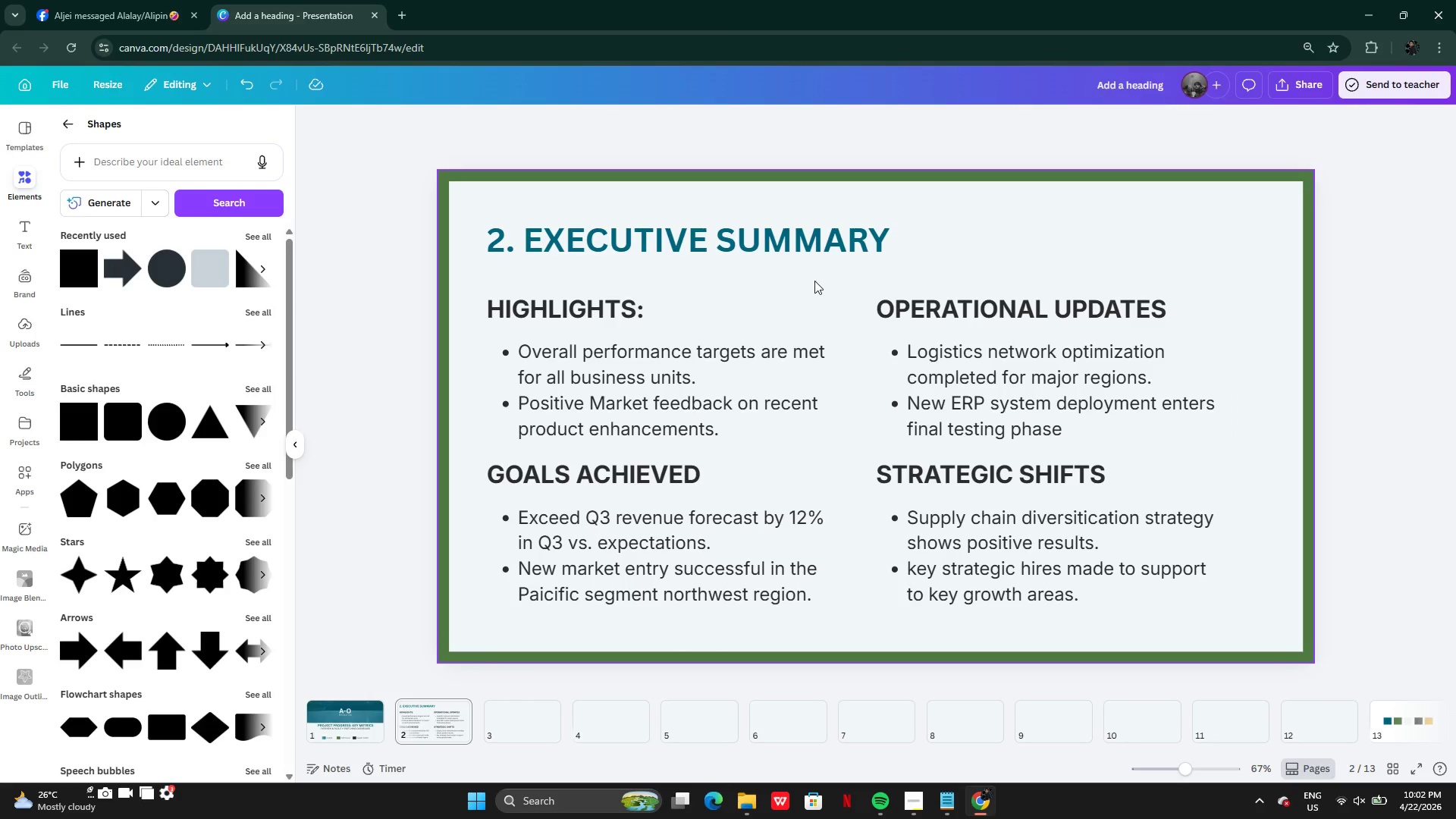 
left_click_drag(start_coordinate=[829, 278], to_coordinate=[996, 447])
 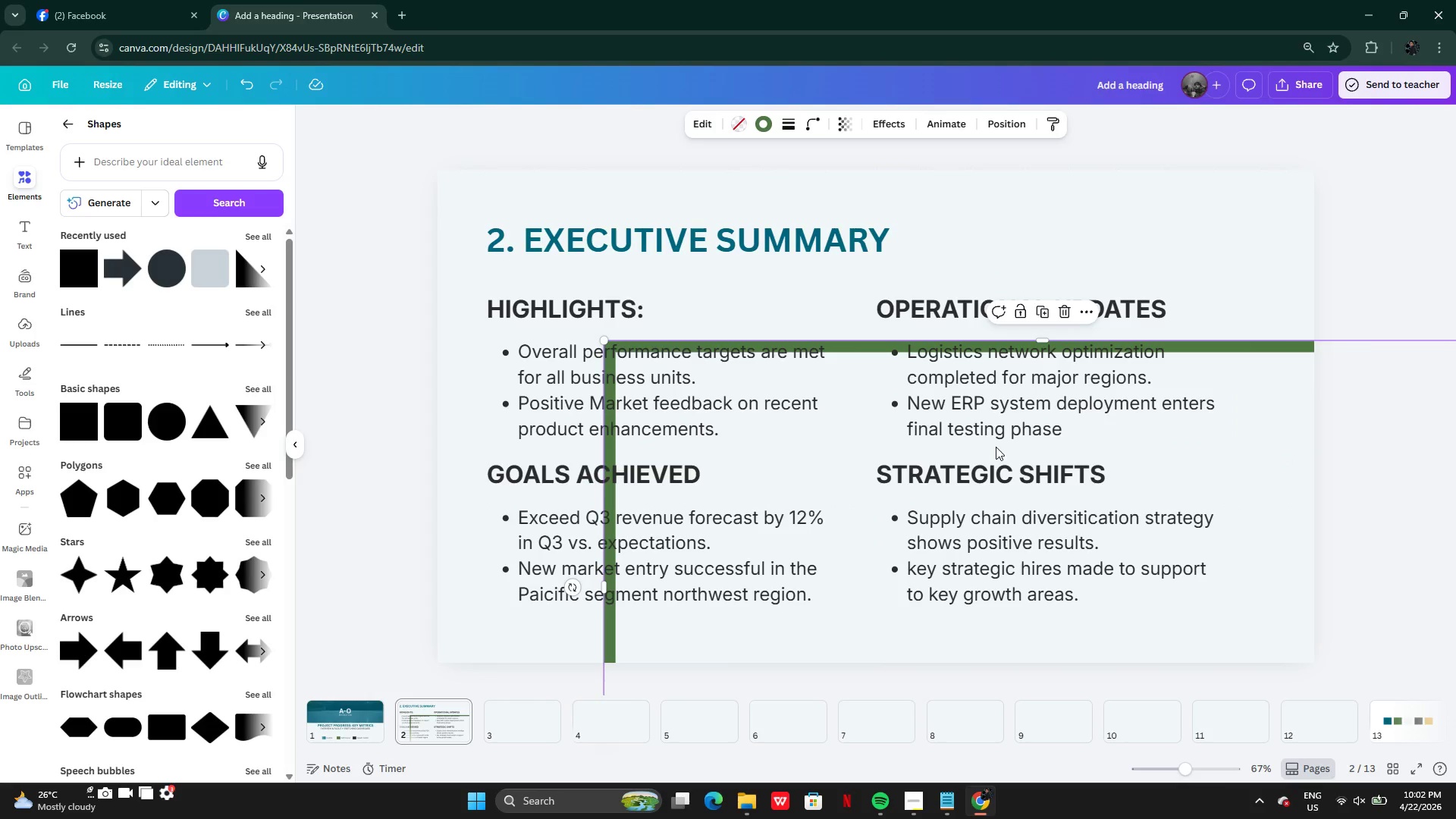 
key(Control+Z)
 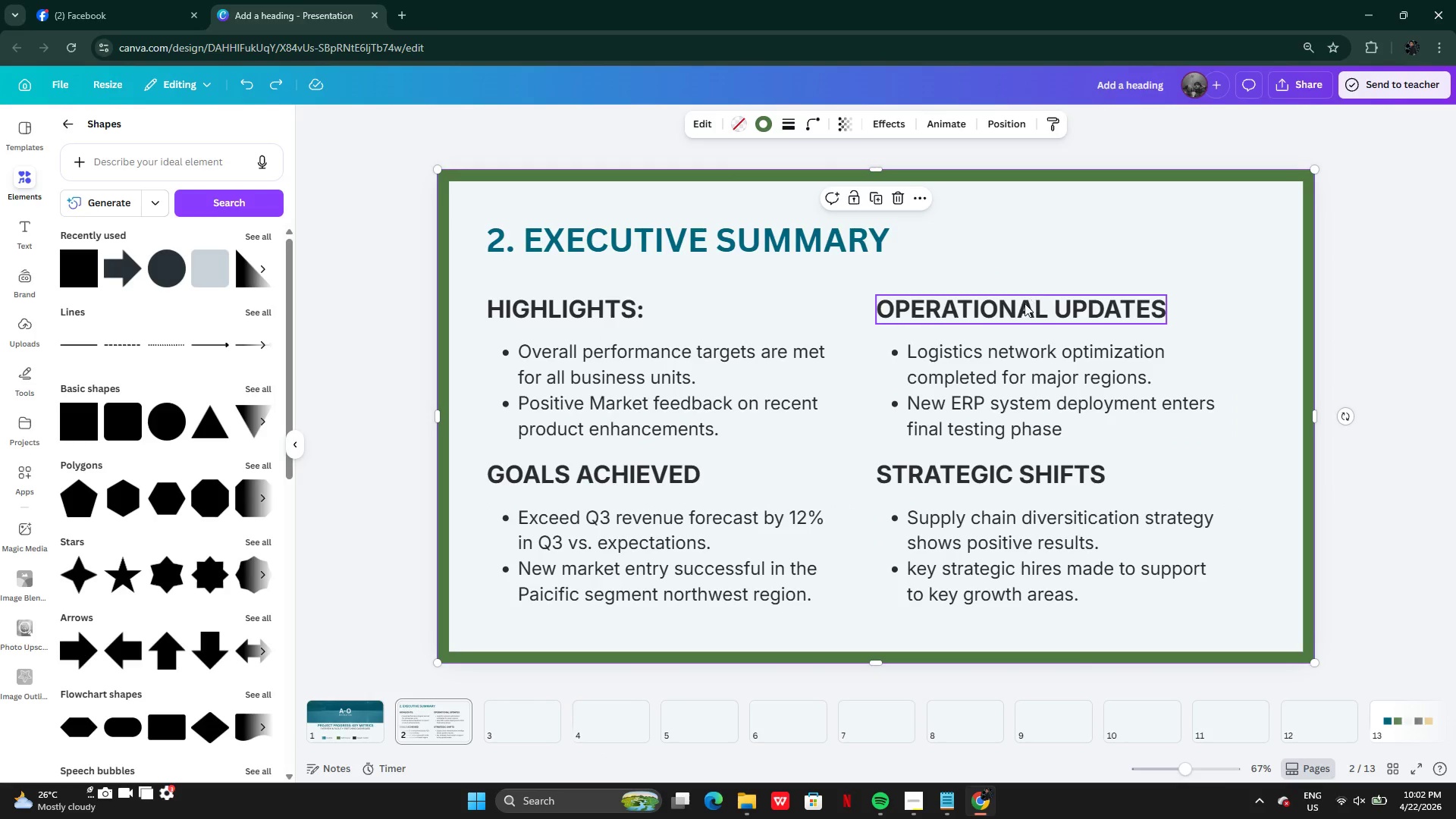 
left_click([1025, 303])
 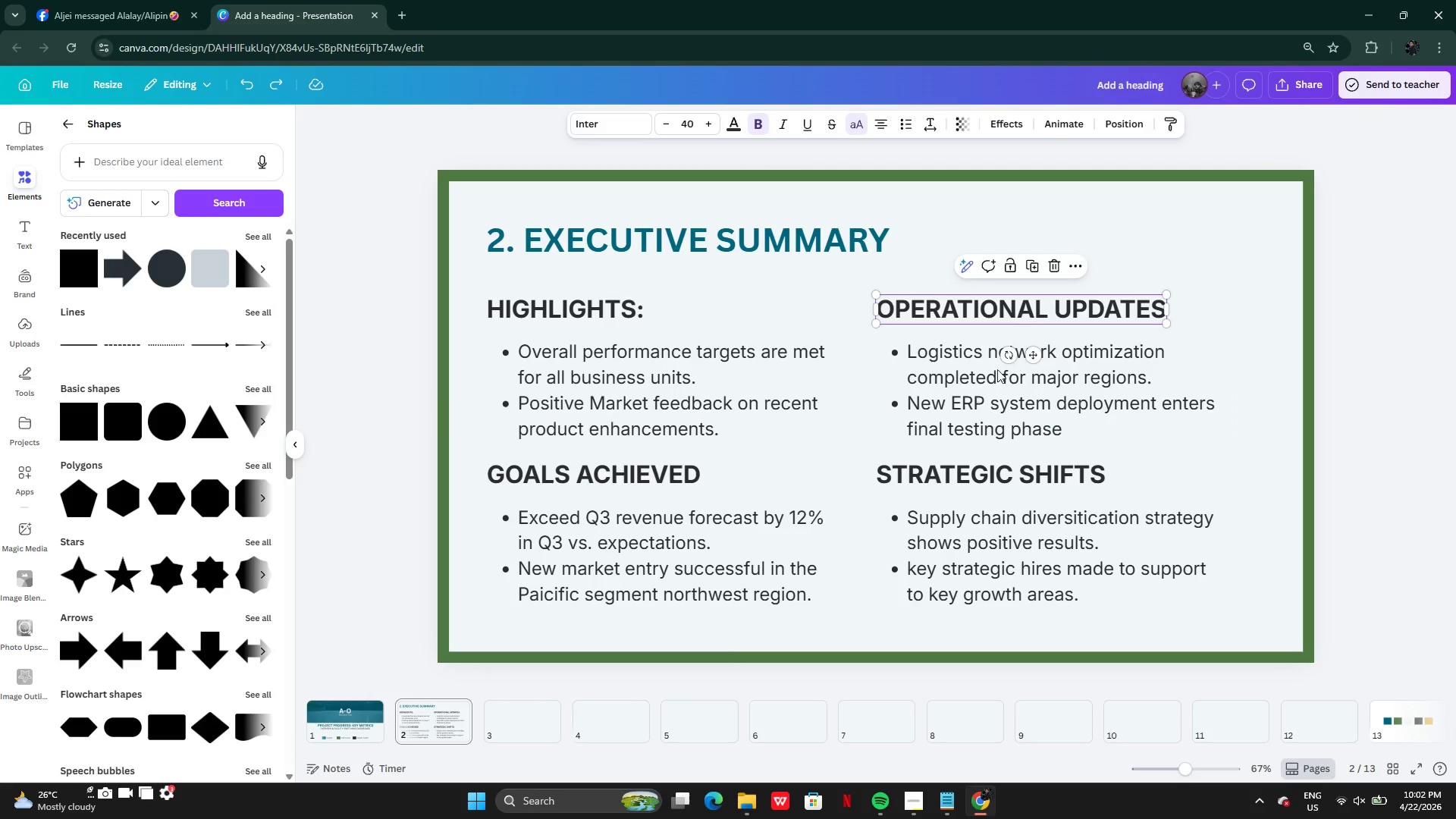 
hold_key(key=ShiftLeft, duration=1.72)
left_click([984, 403])
 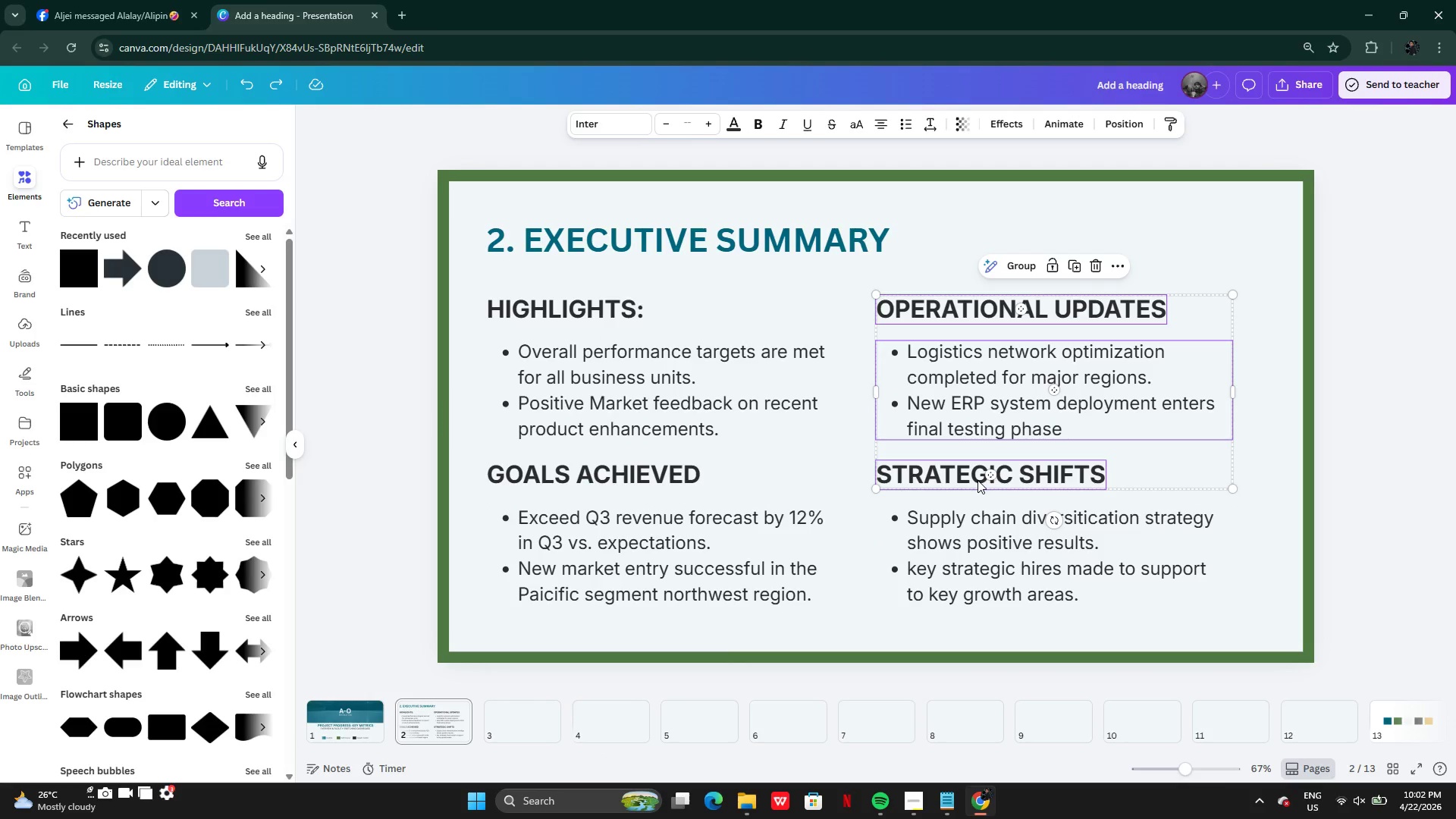 
double_click([977, 555])
 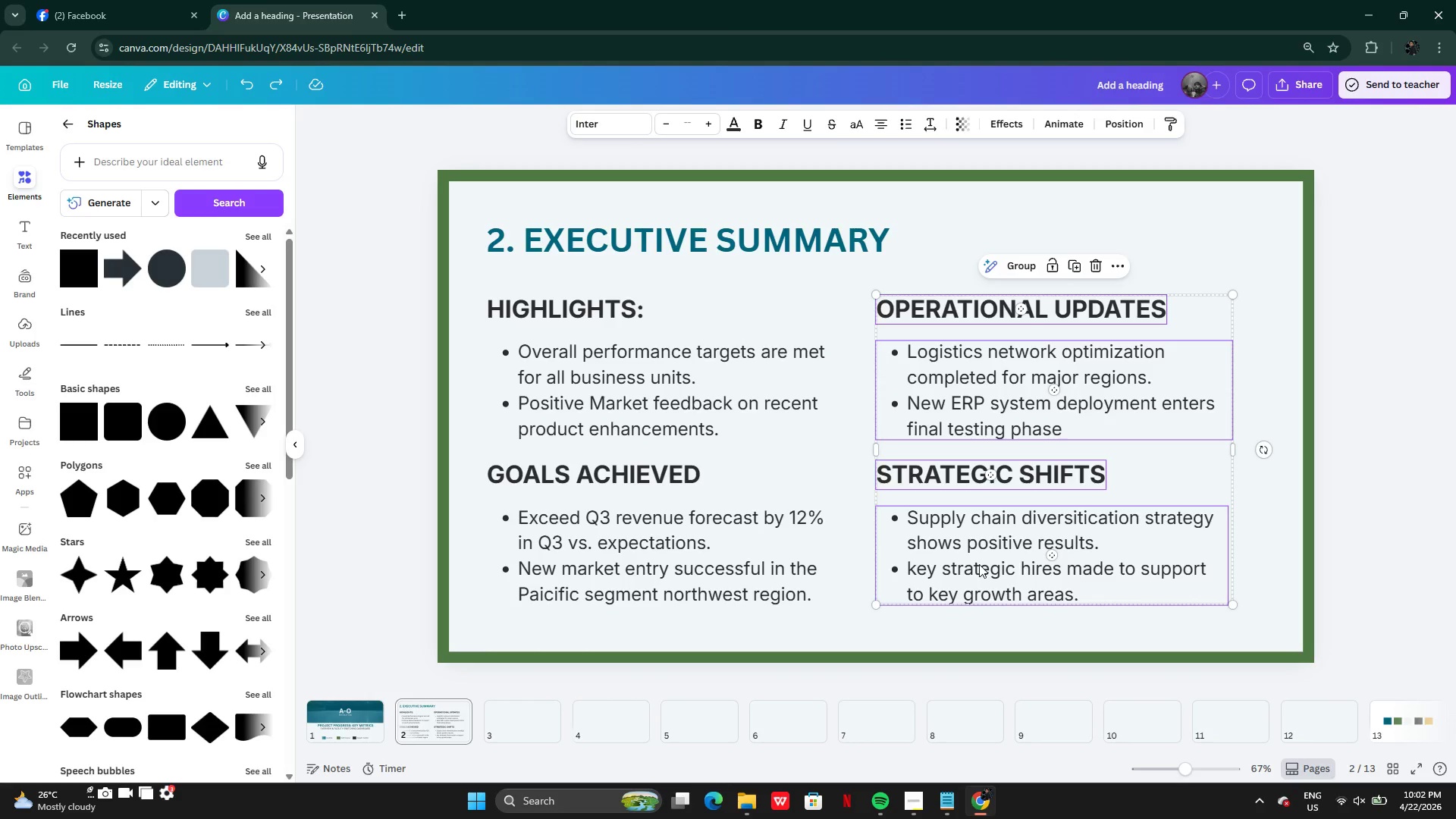 
left_click_drag(start_coordinate=[979, 564], to_coordinate=[1012, 566])
 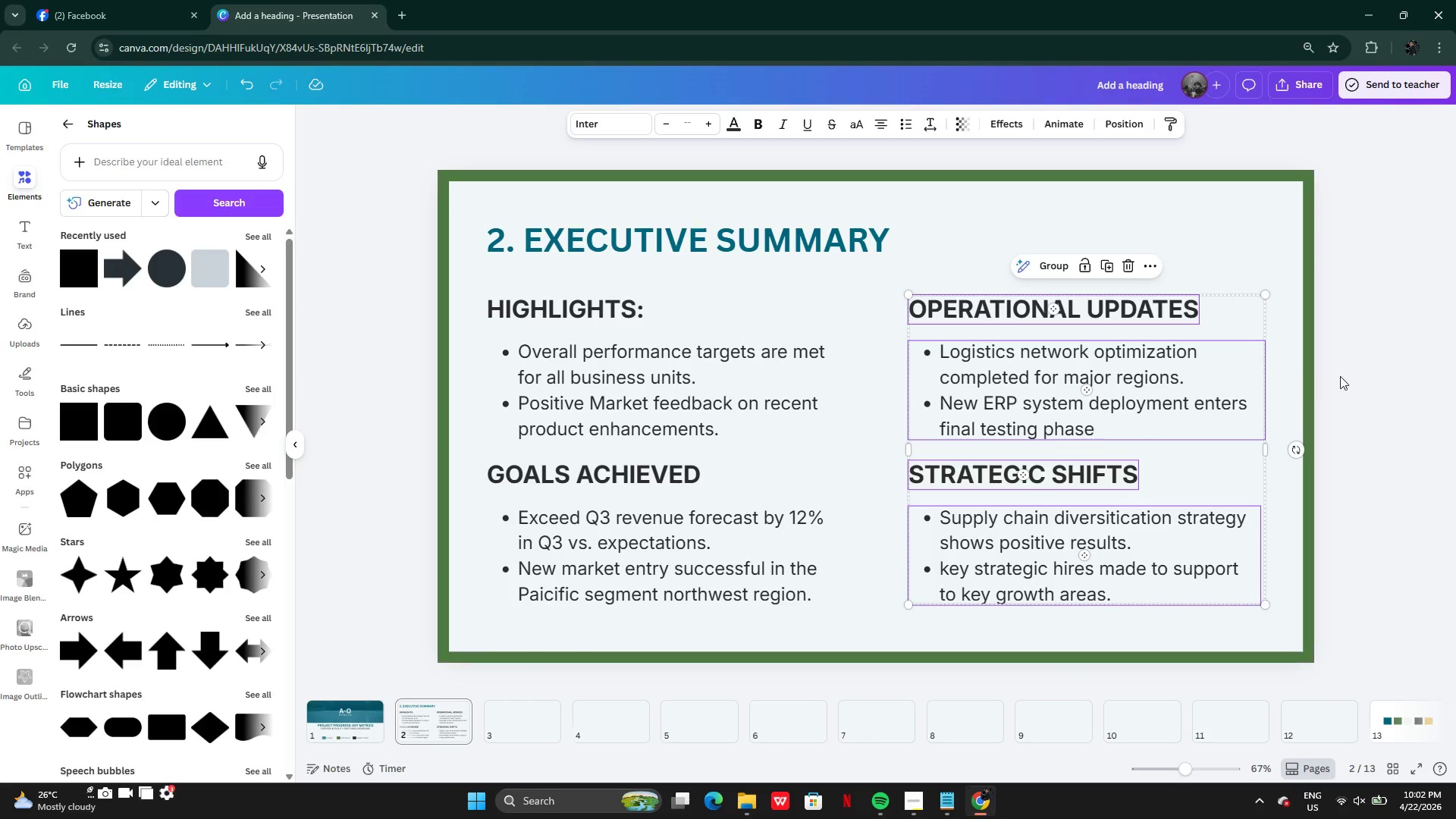 
left_click([1366, 379])
 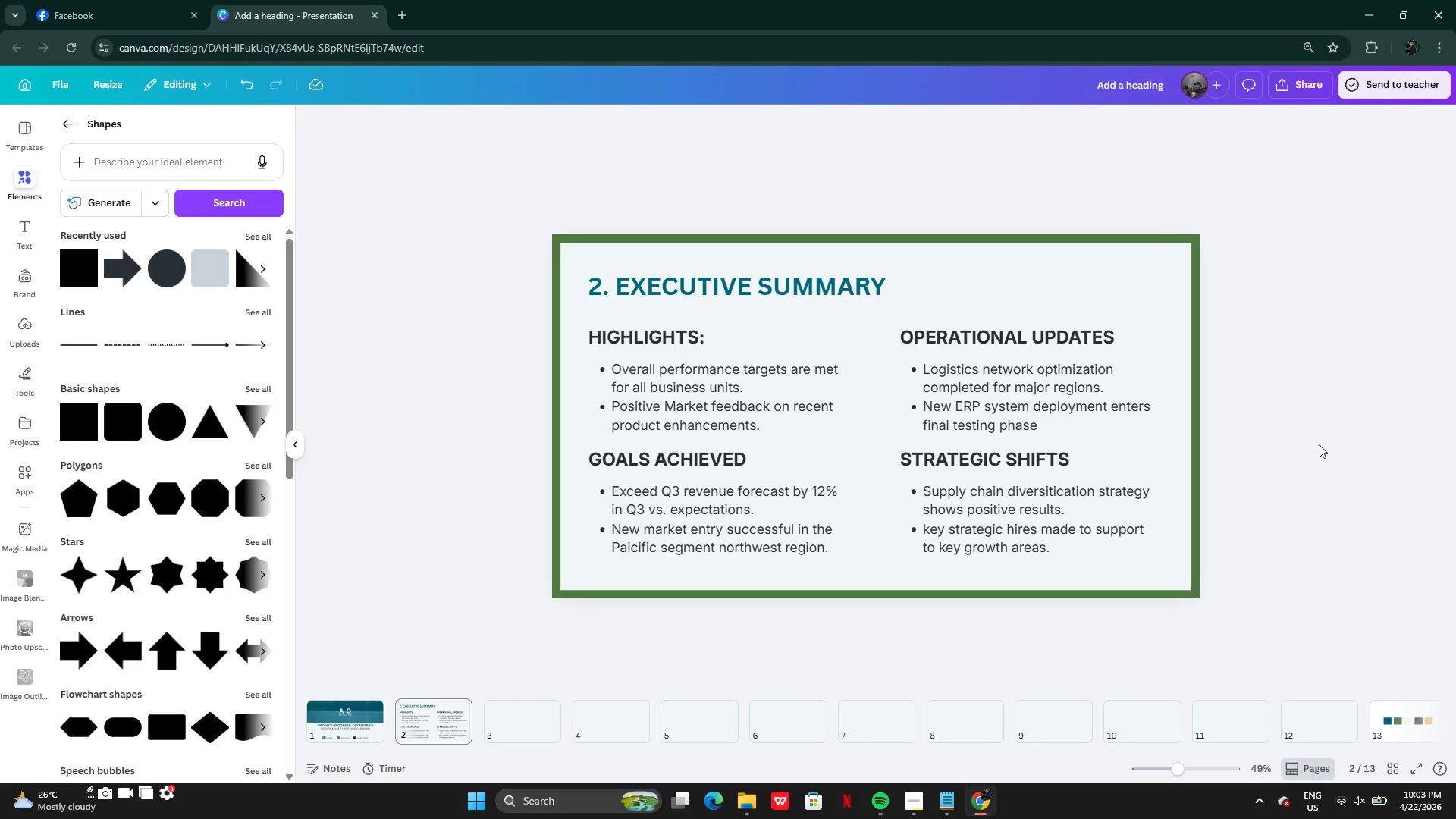 
wait(35.61)
 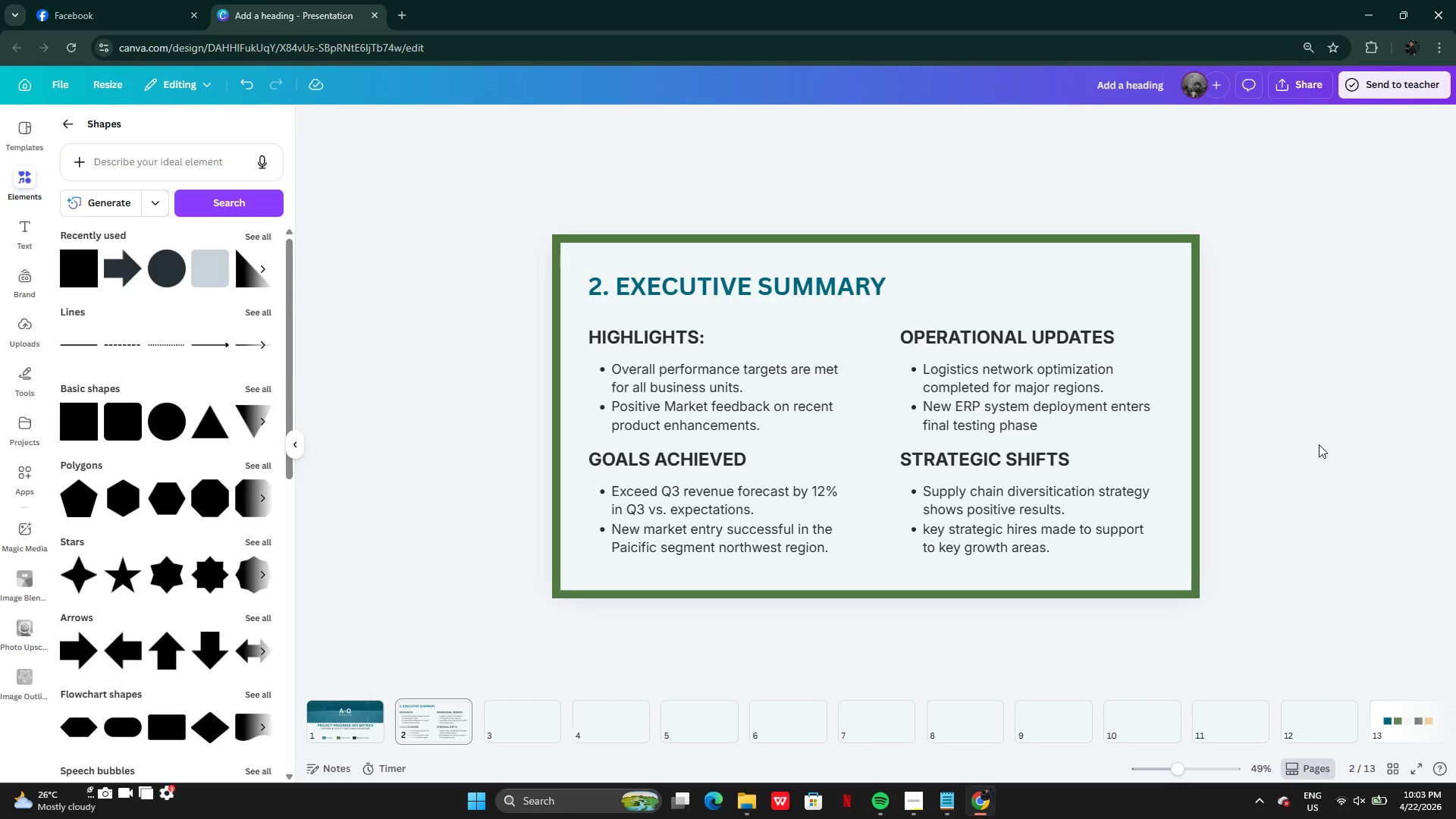 
left_click([660, 297])
 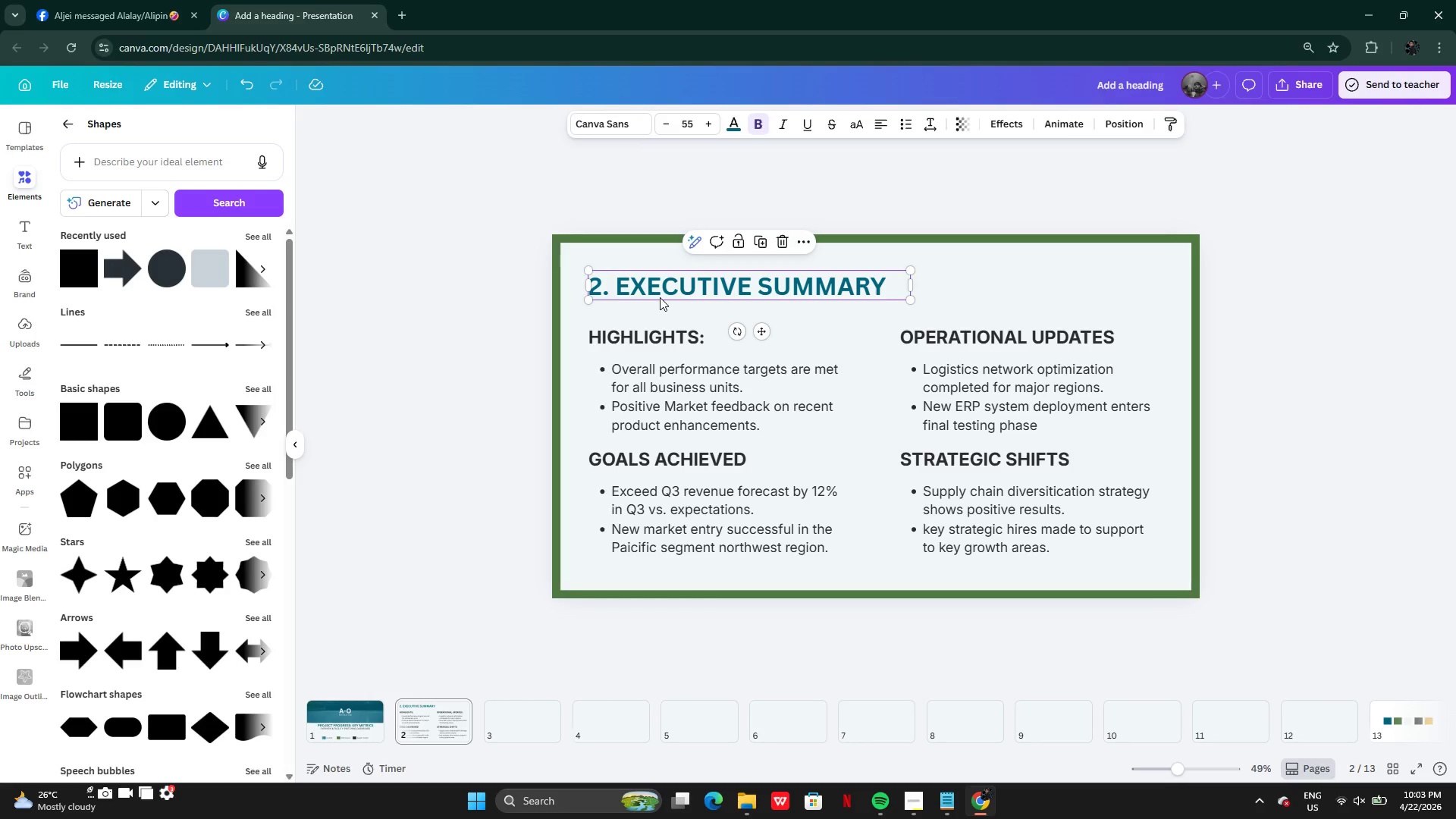 
hold_key(key=ShiftLeft, duration=2.66)
left_click([559, 271])
 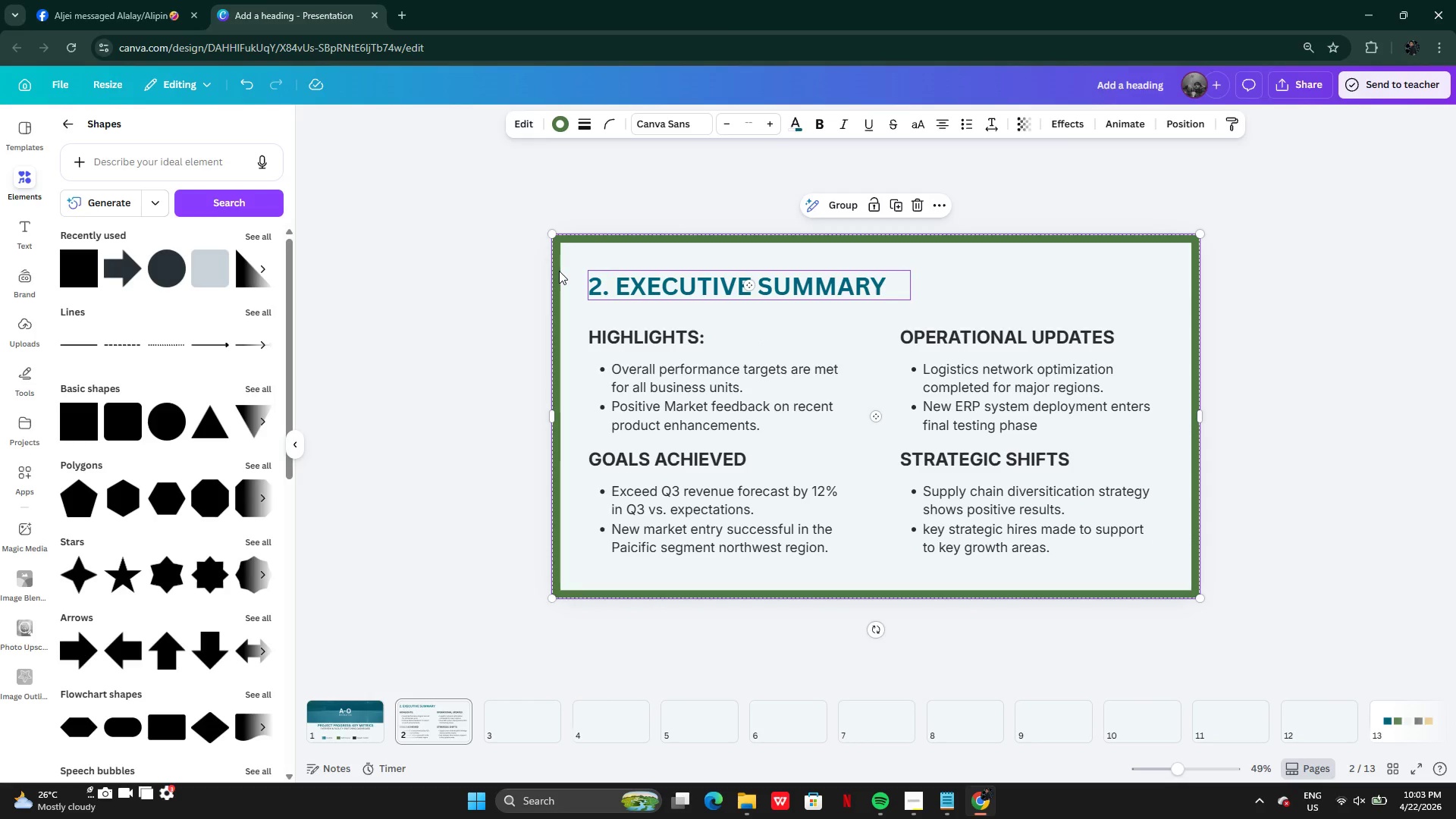 
key(Control+Shift+C)
 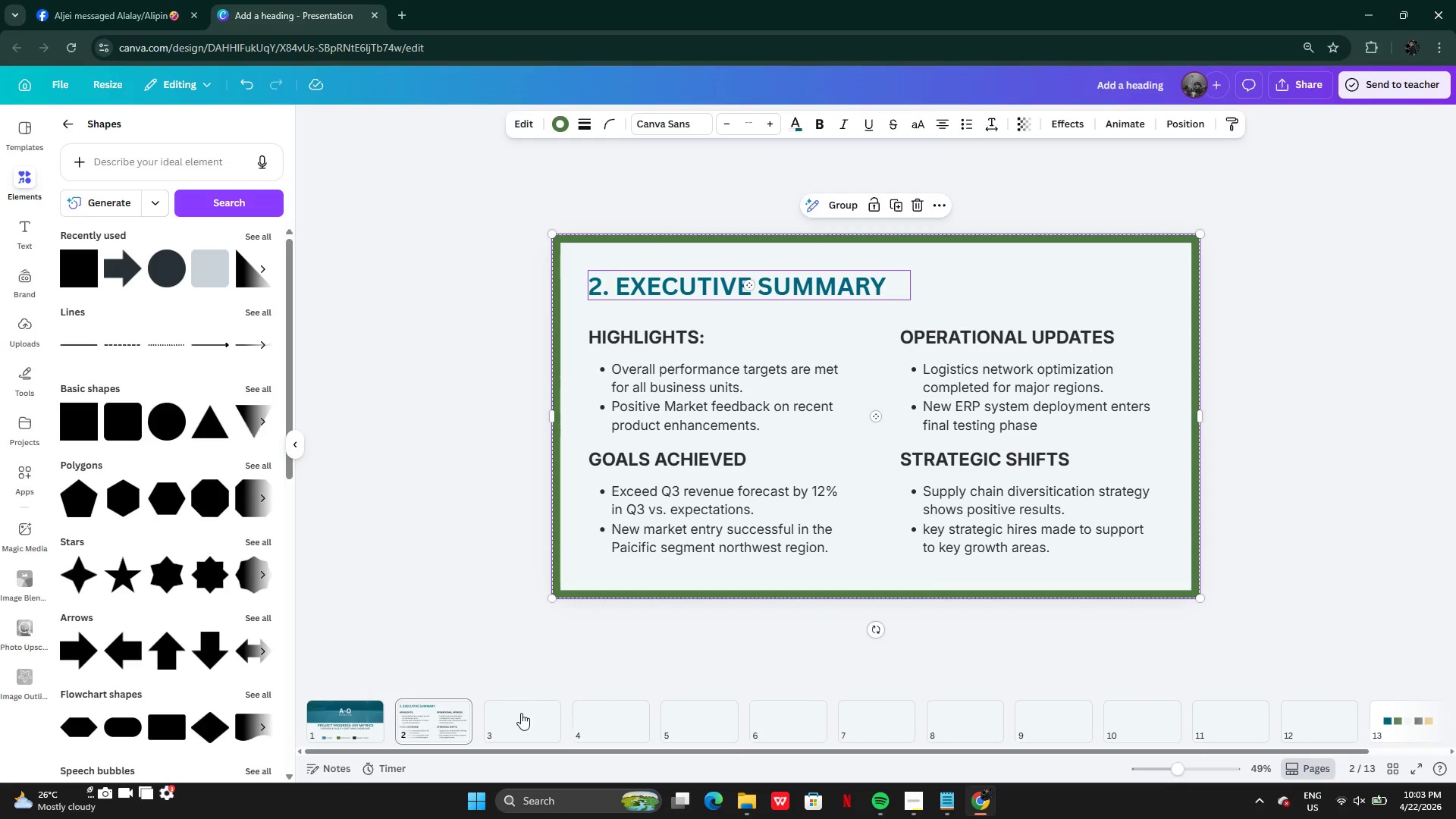 
left_click([519, 717])
 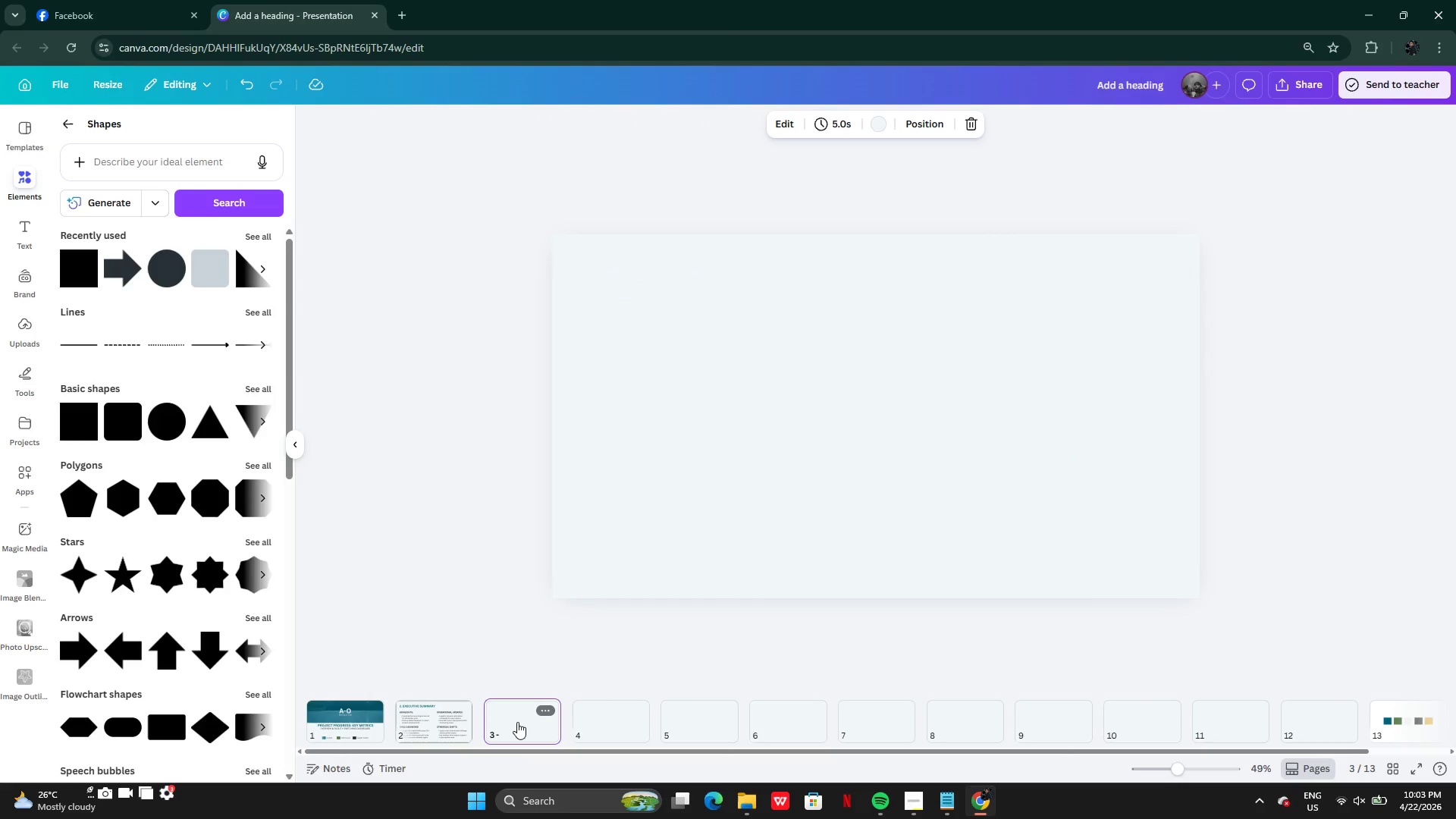 
key(Control+V)
 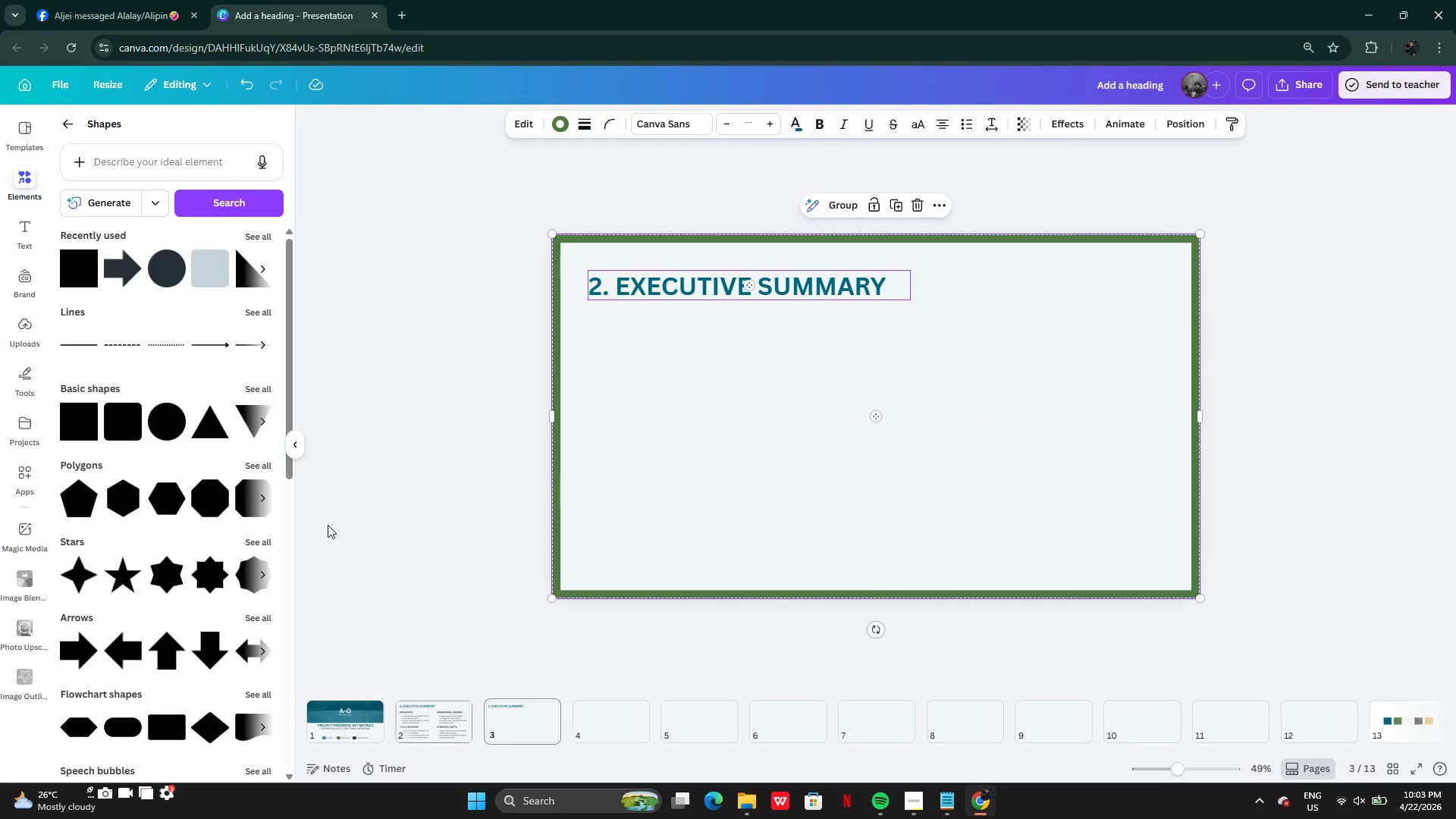 
left_click([328, 525])
 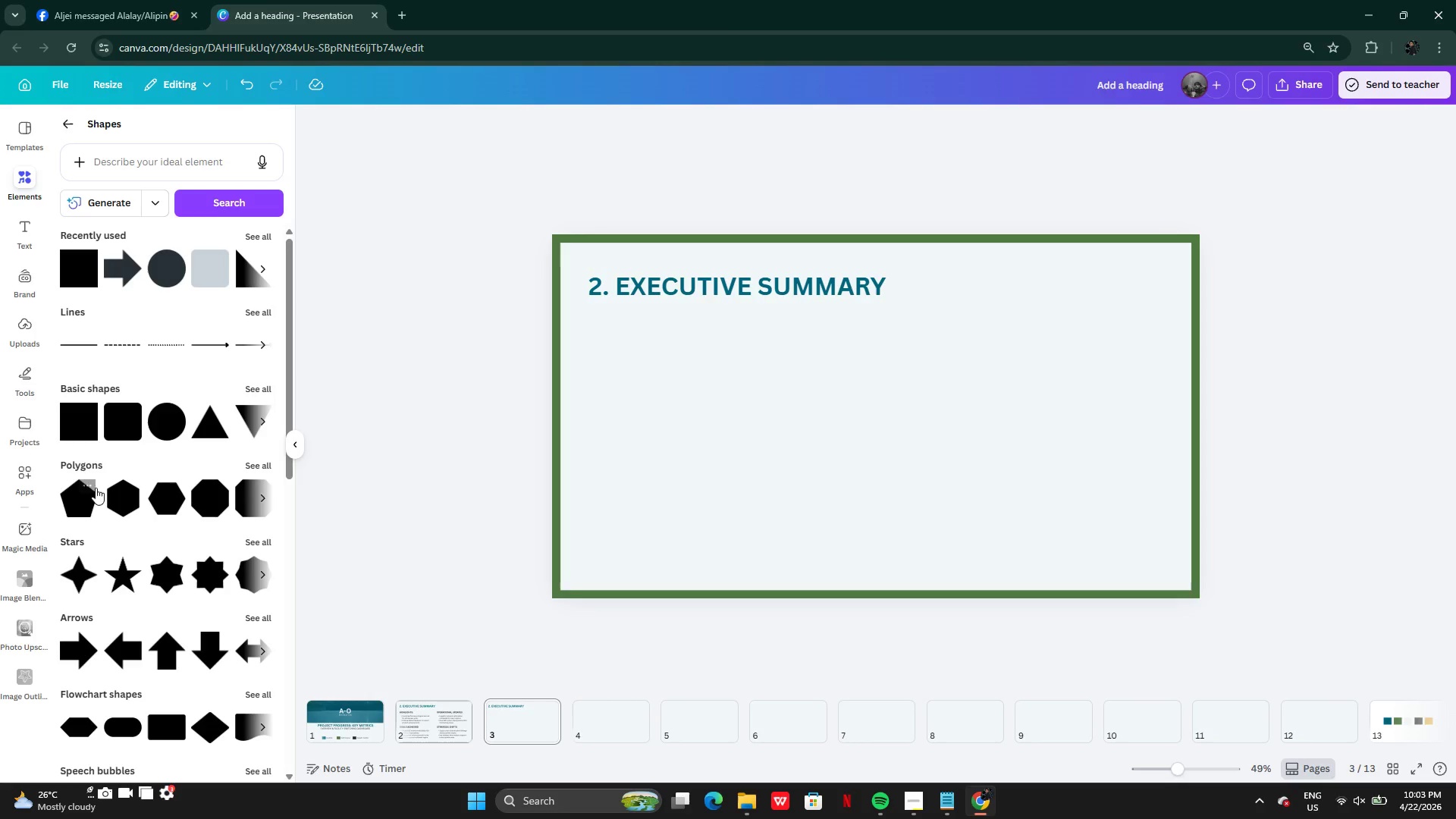 
left_click([84, 441])
 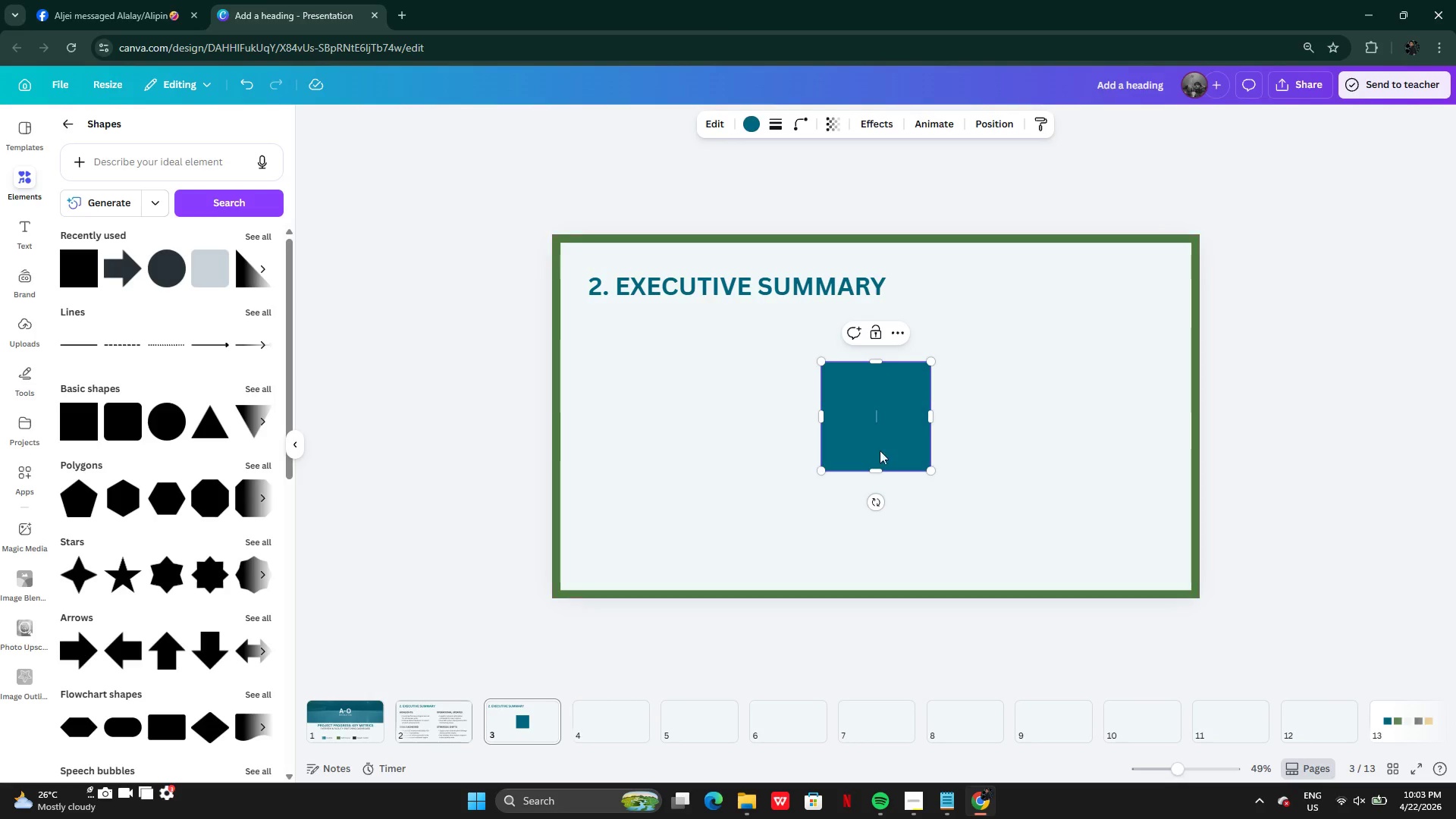 
left_click([1009, 466])
 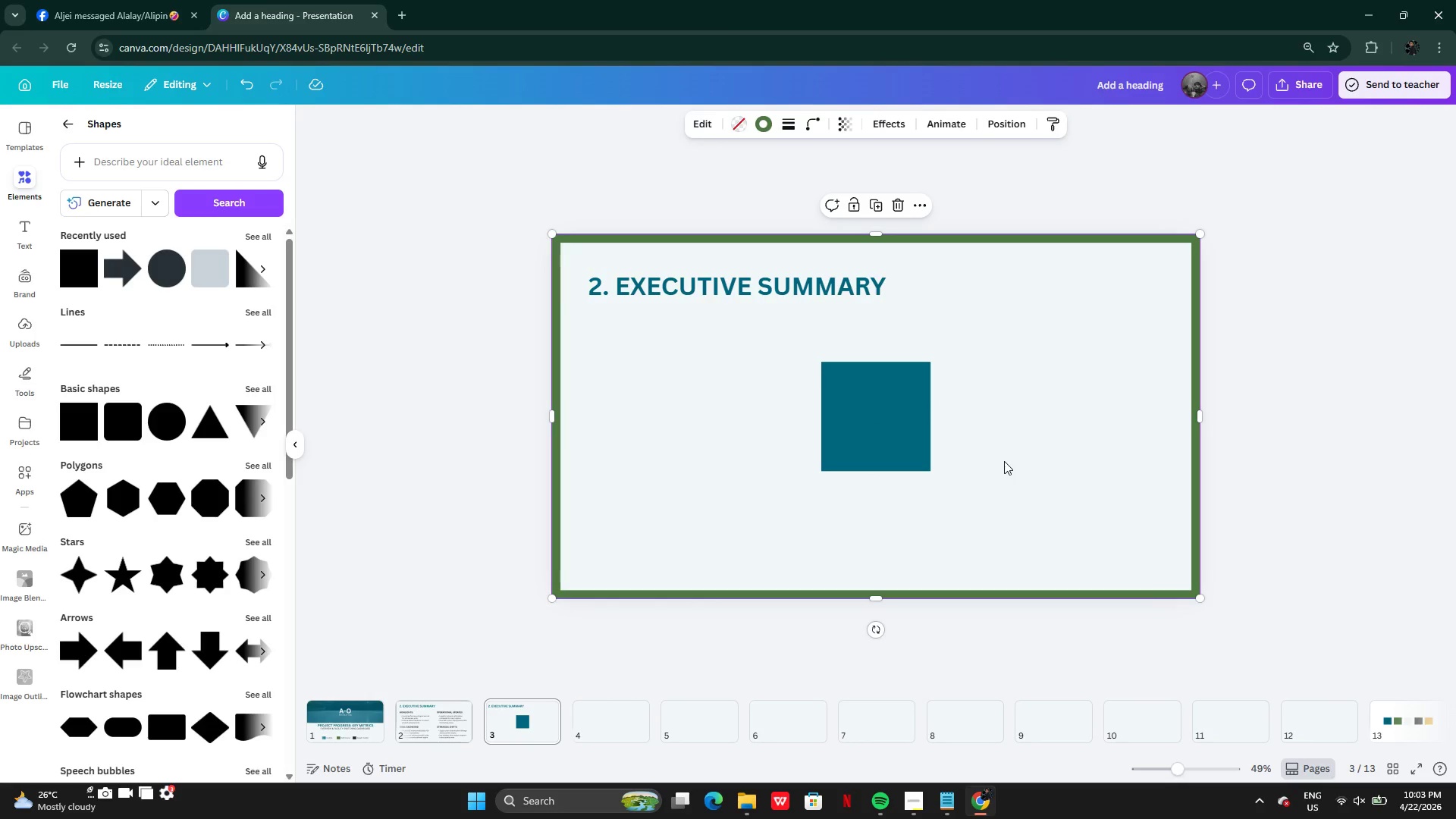 
wait(8.11)
 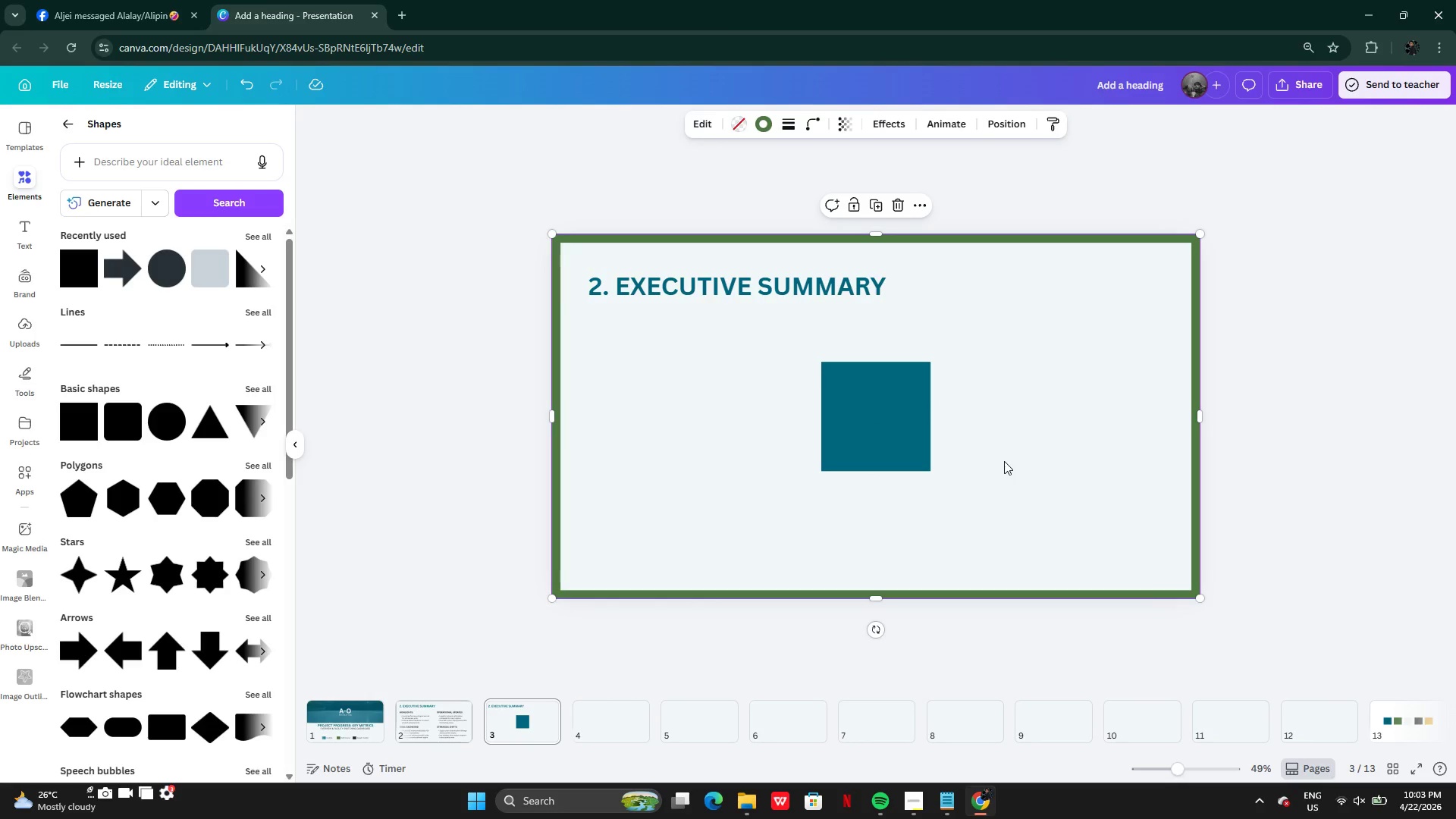 
left_click_drag(start_coordinate=[871, 426], to_coordinate=[582, 428])